 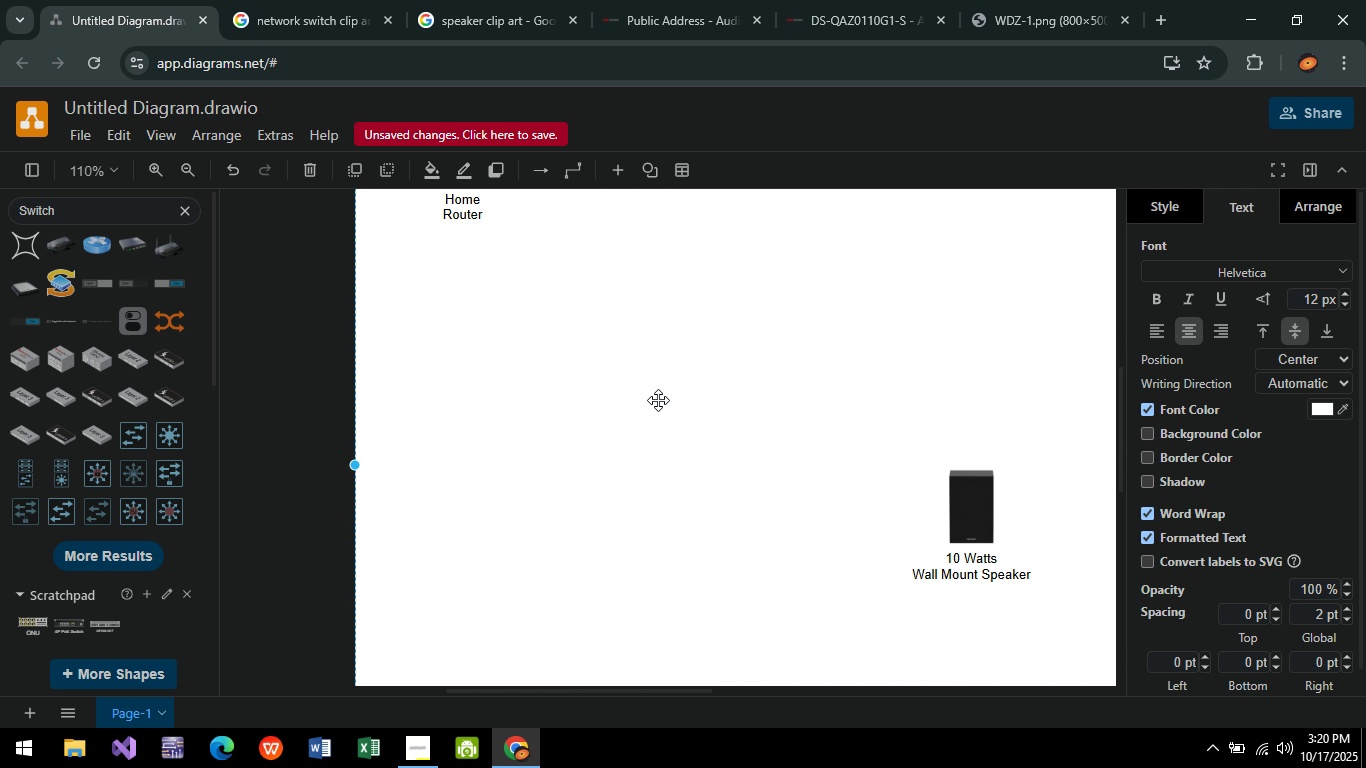 
left_click([948, 595])
 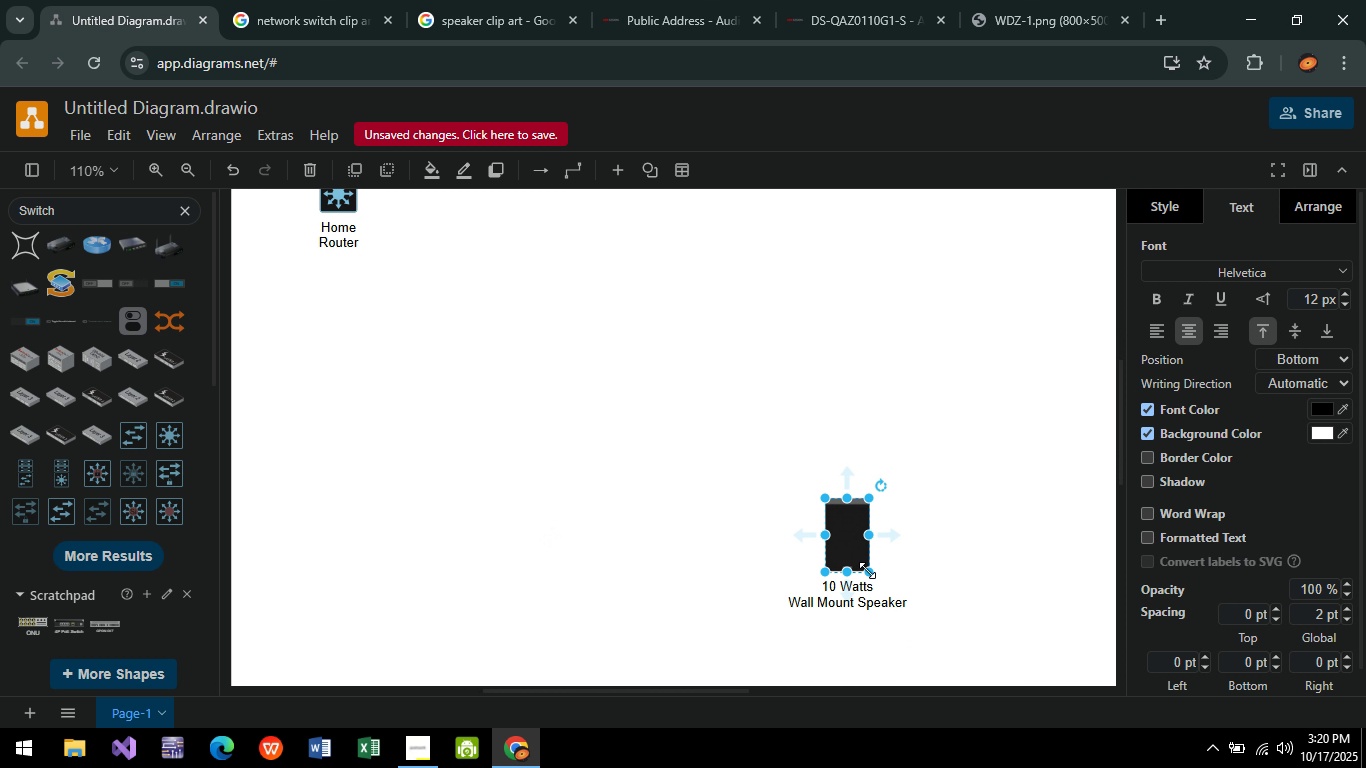 
left_click_drag(start_coordinate=[868, 570], to_coordinate=[861, 553])
 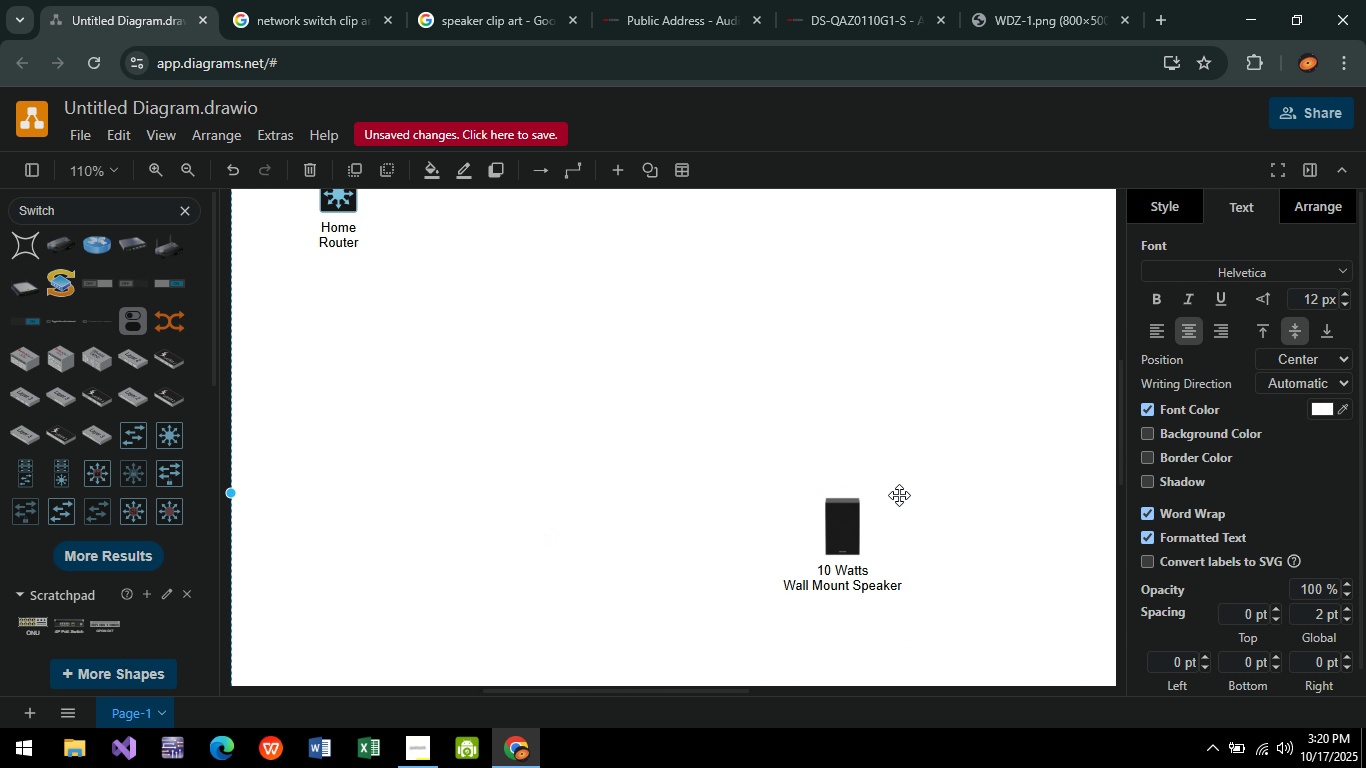 
left_click([899, 495])
 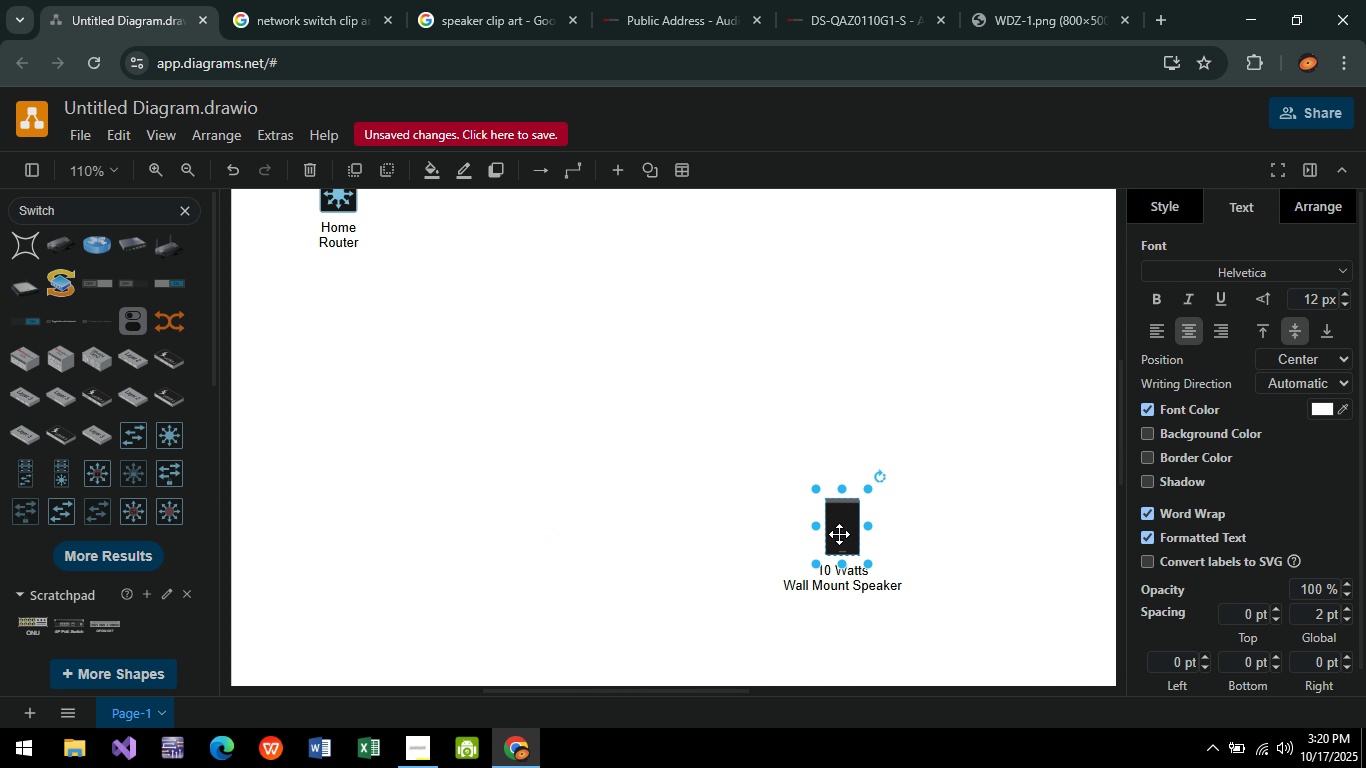 
left_click([839, 534])
 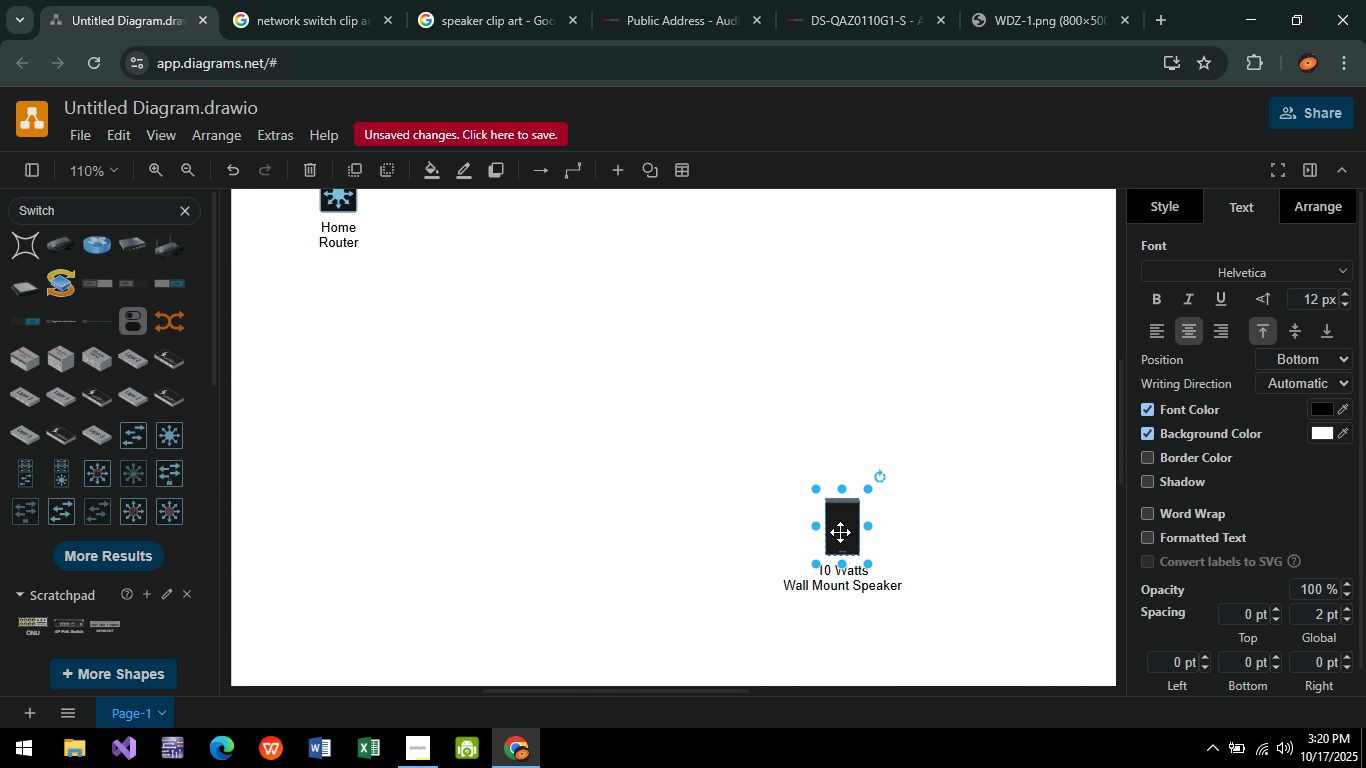 
left_click_drag(start_coordinate=[840, 532], to_coordinate=[577, 496])
 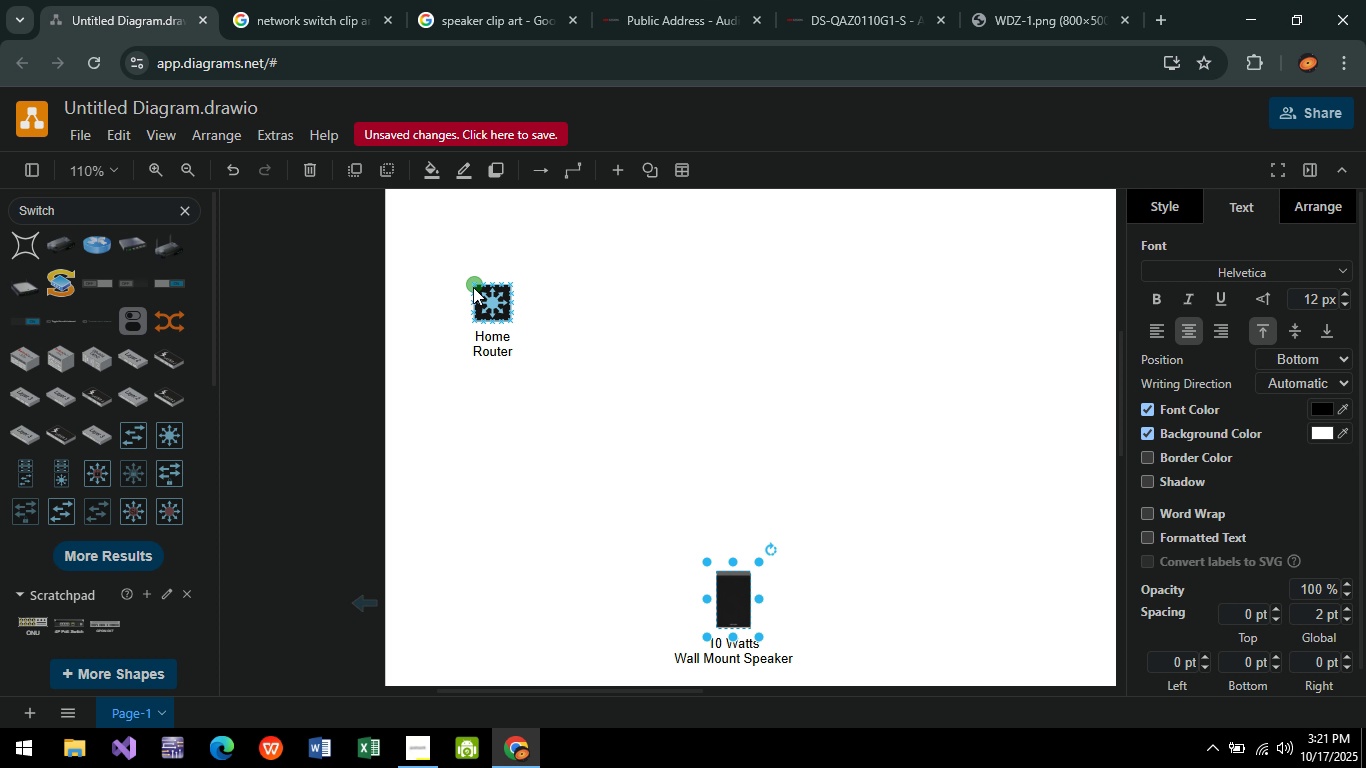 
left_click_drag(start_coordinate=[493, 305], to_coordinate=[573, 370])
 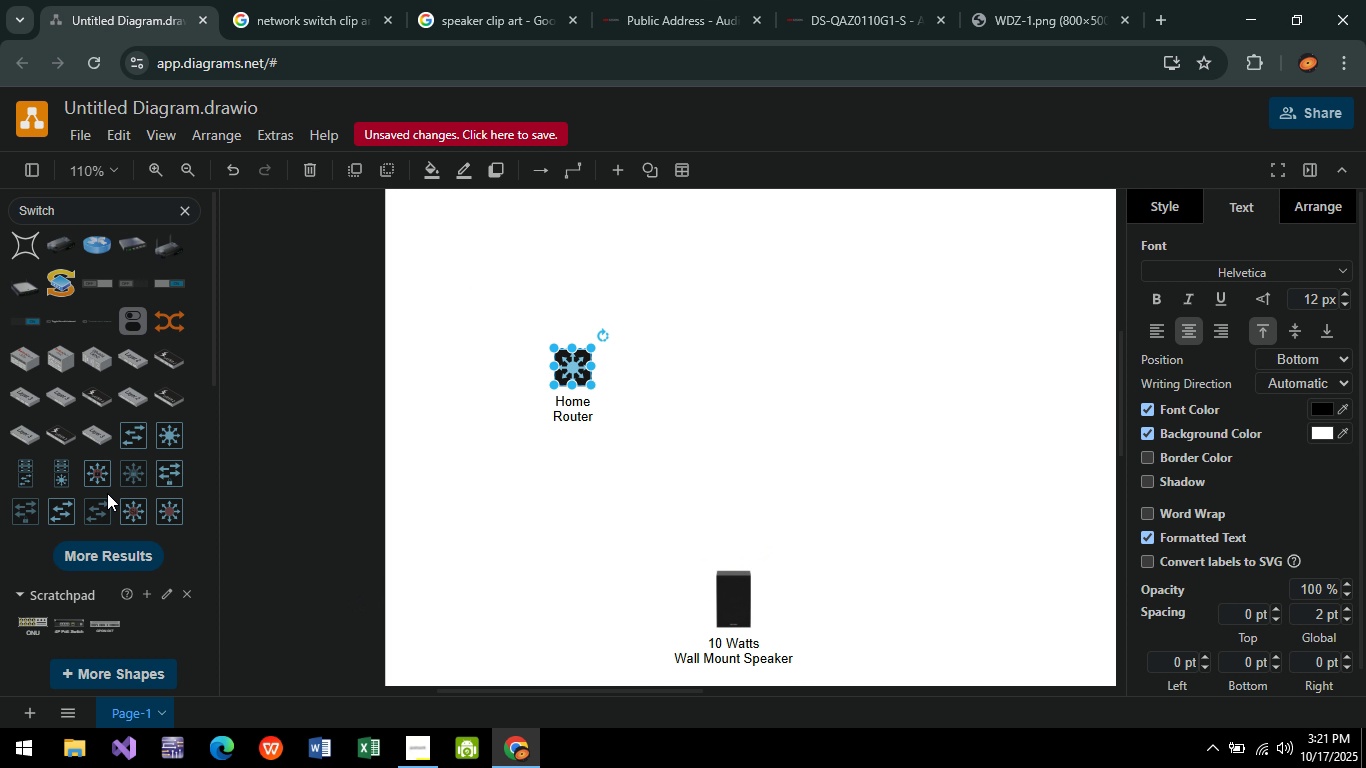 
scroll: coordinate [107, 493], scroll_direction: down, amount: 4.0
 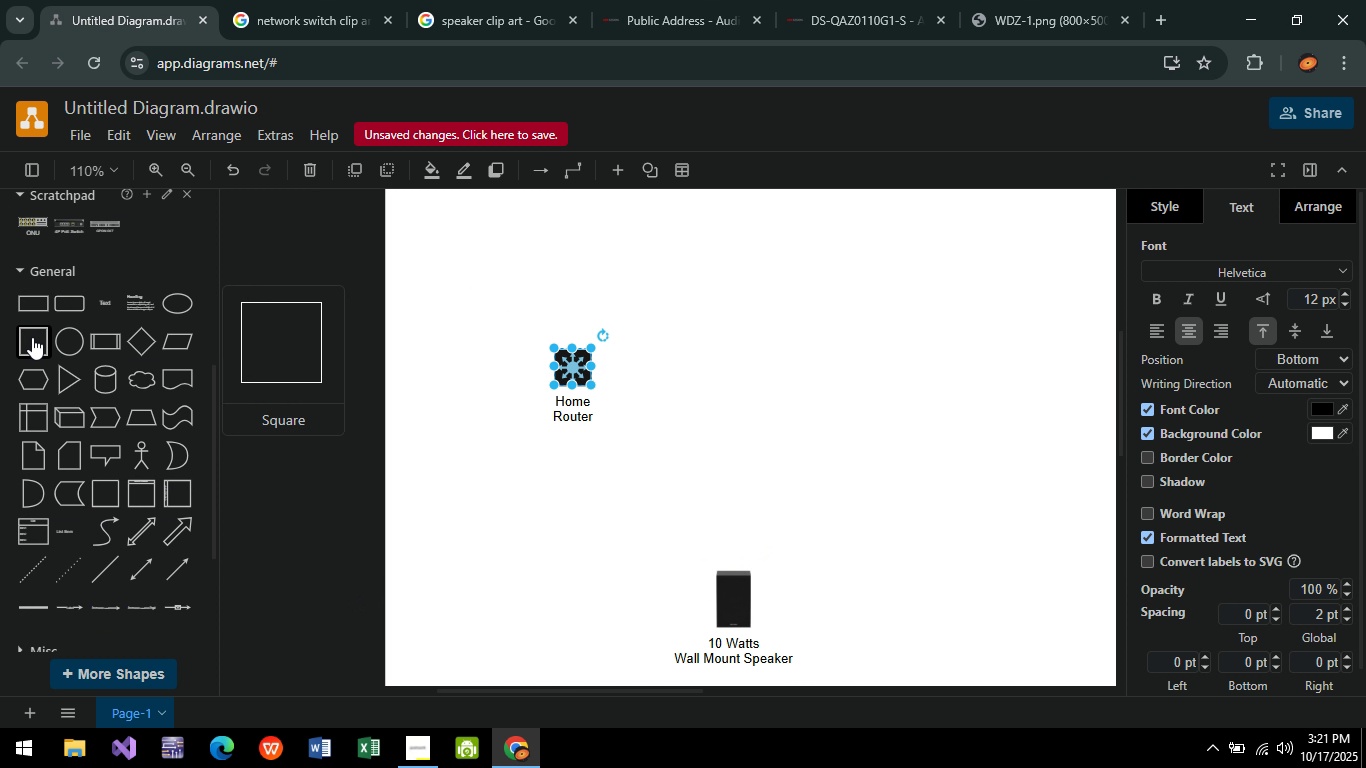 
left_click([32, 339])
 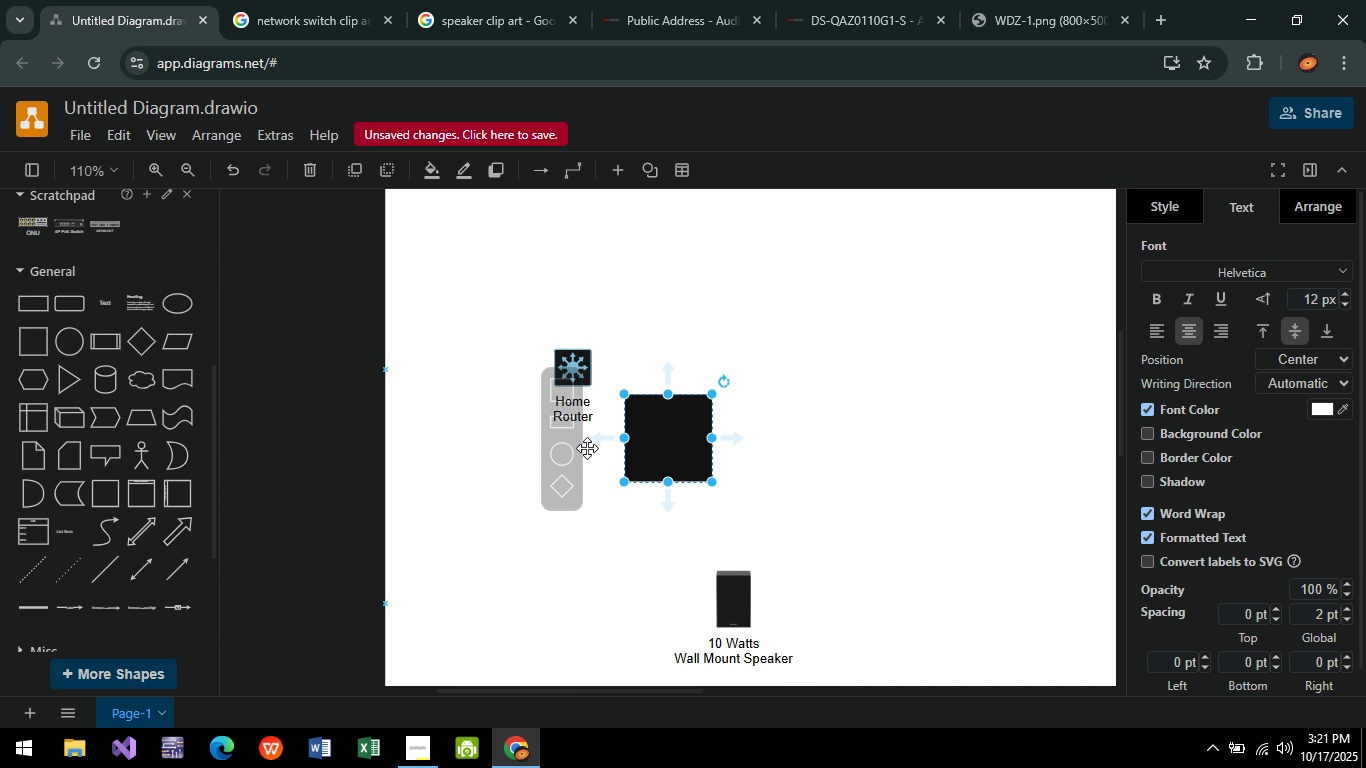 
key(Delete)
 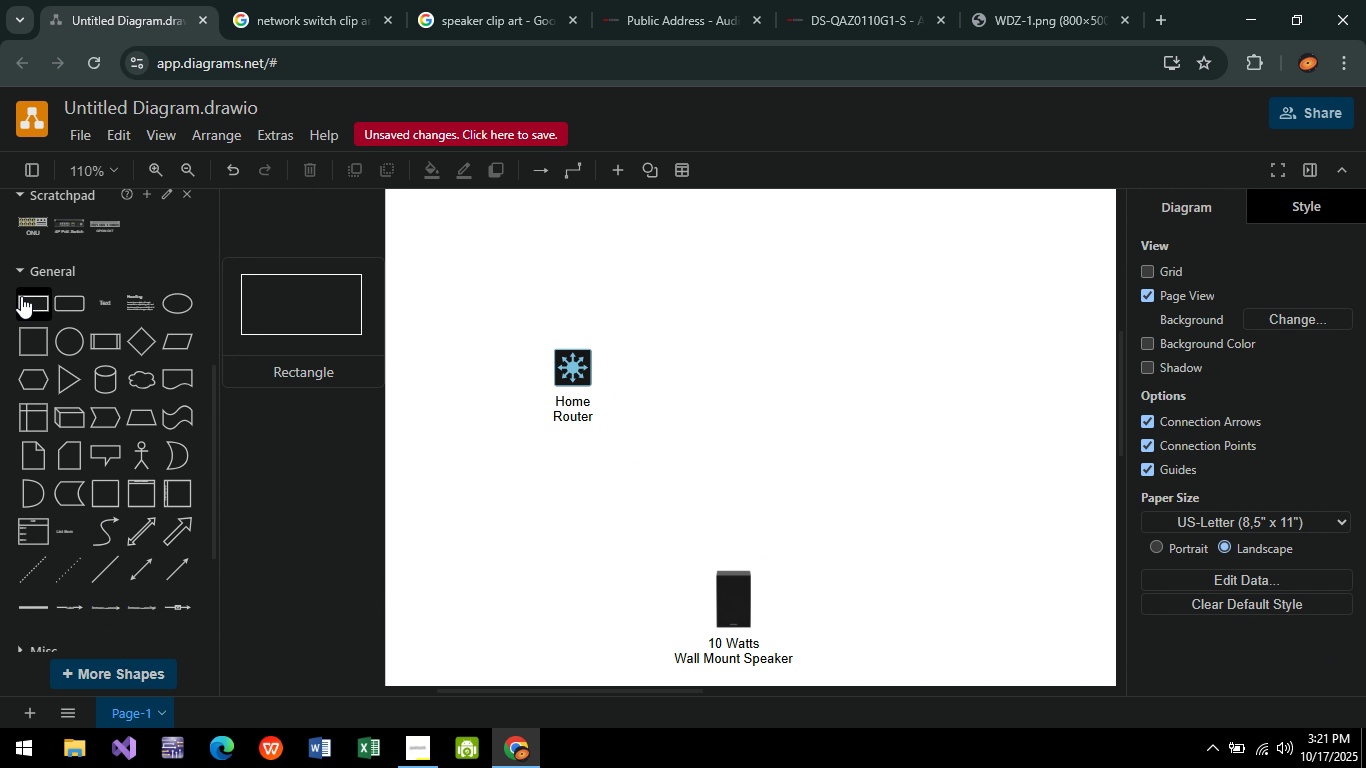 
left_click([21, 296])
 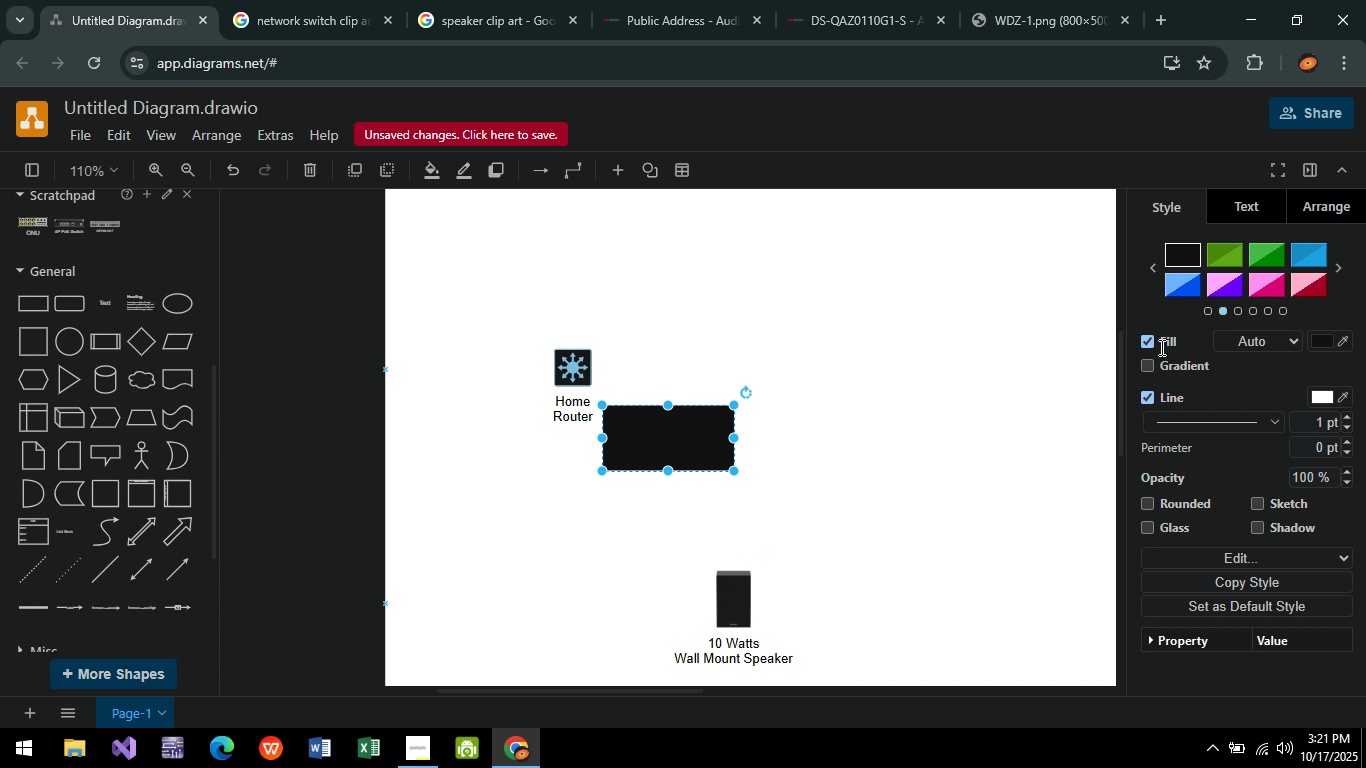 
left_click([1154, 340])
 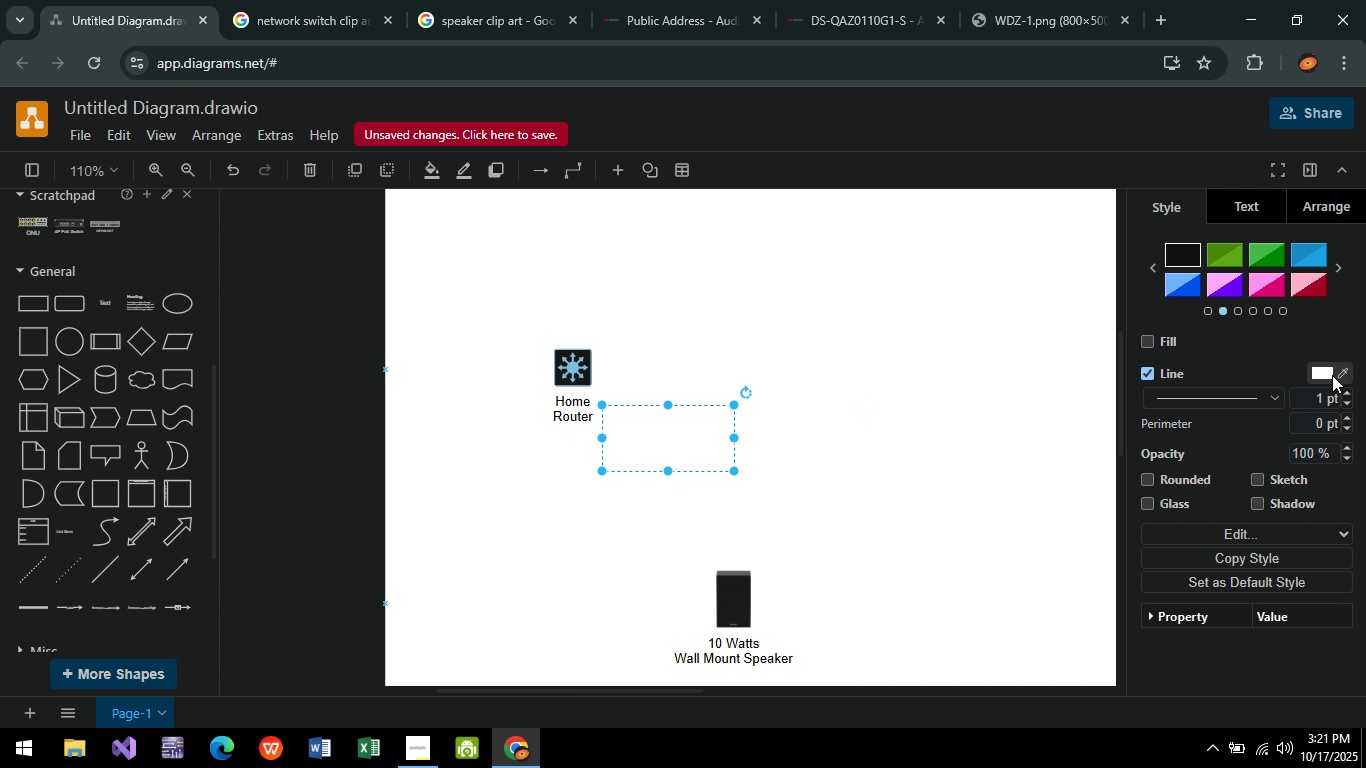 
left_click([1319, 371])
 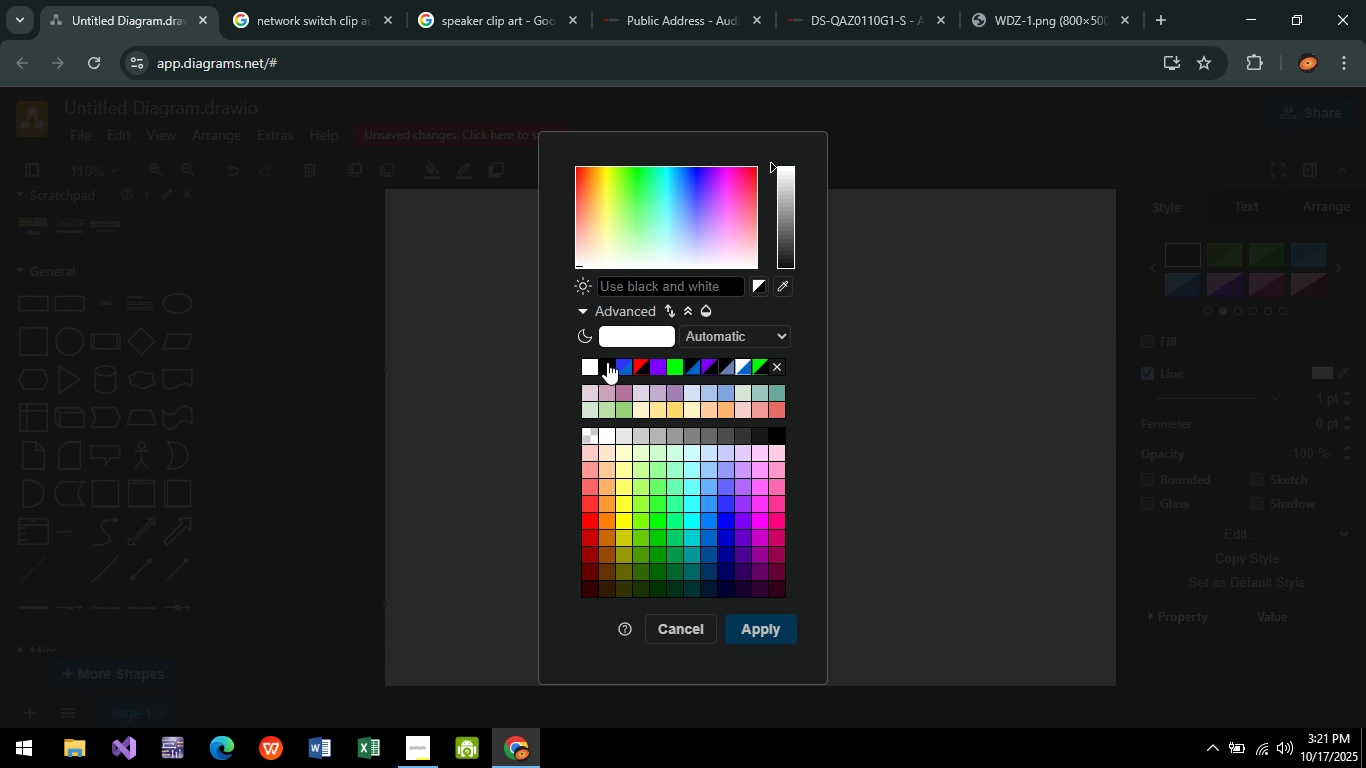 
left_click([608, 361])
 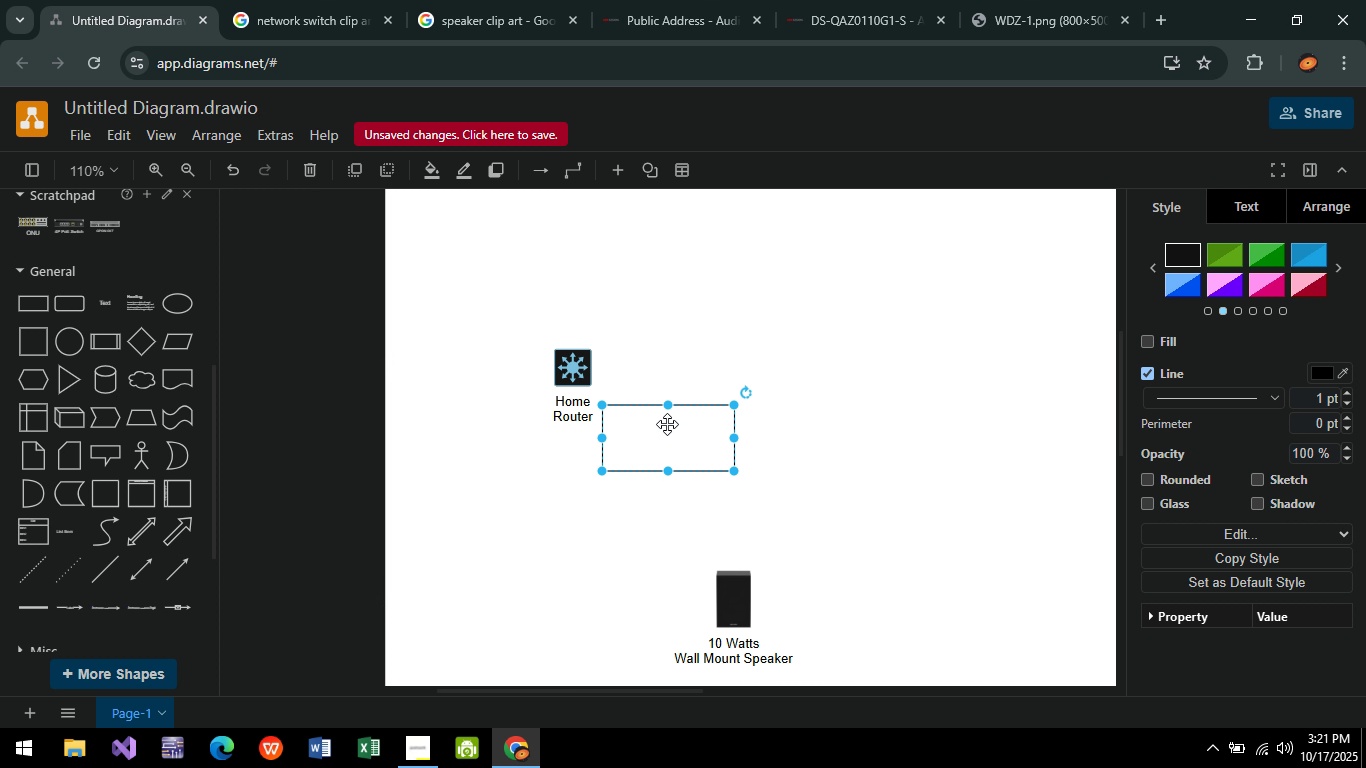 
left_click([658, 449])
 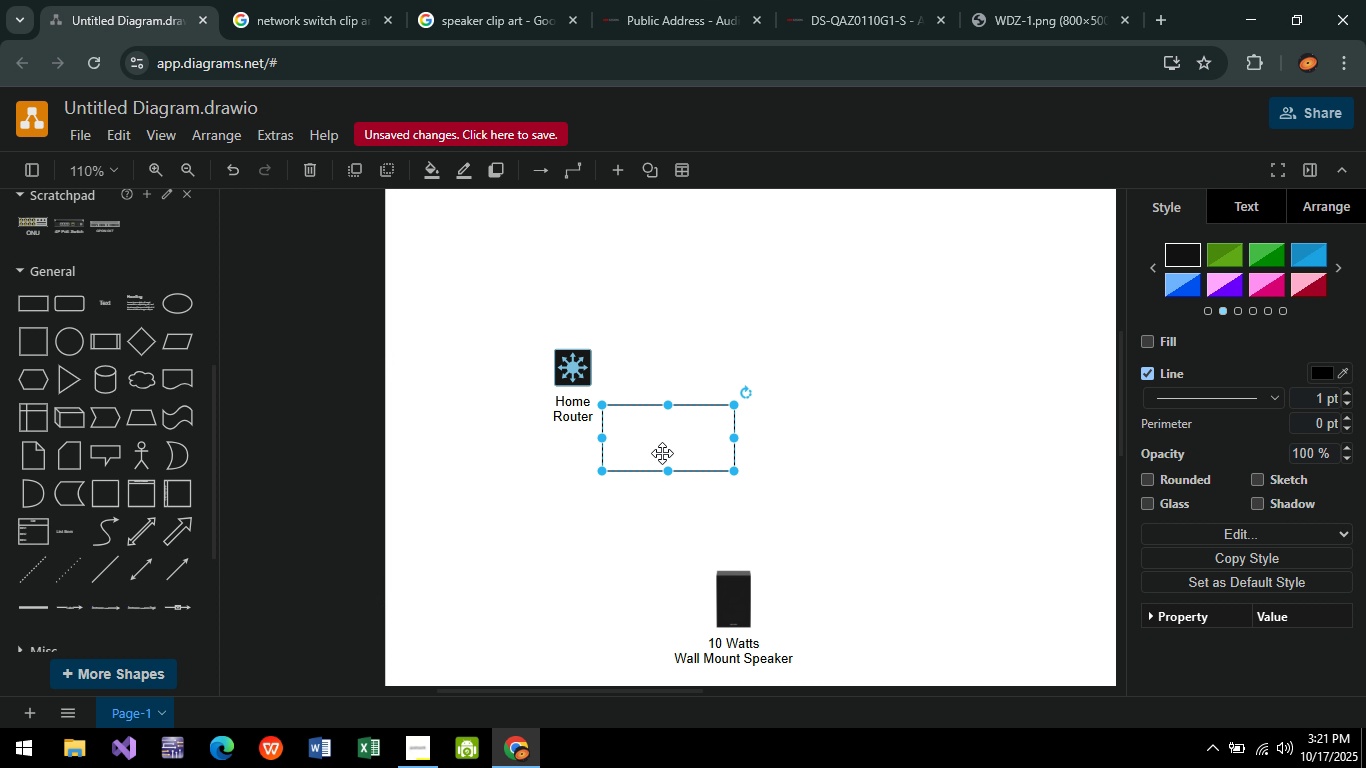 
left_click_drag(start_coordinate=[671, 454], to_coordinate=[505, 334])
 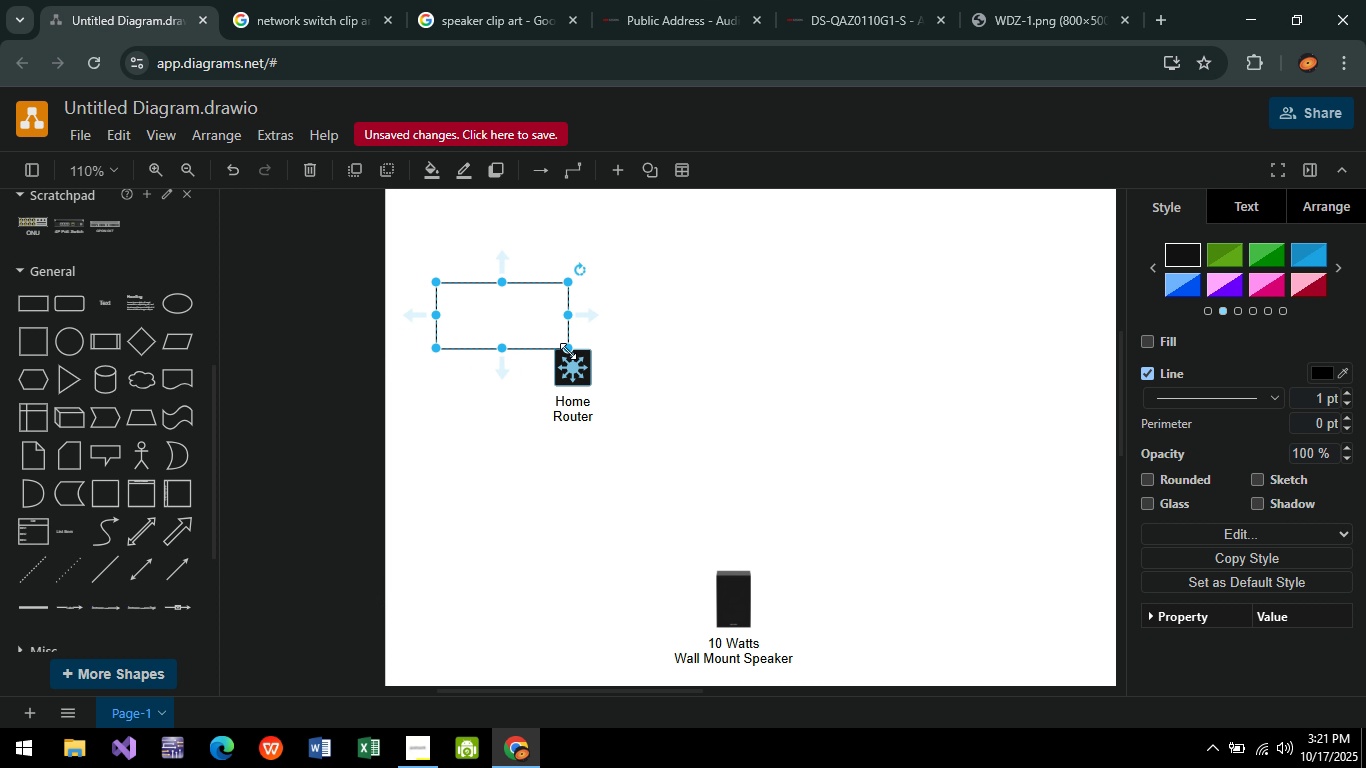 
left_click_drag(start_coordinate=[568, 350], to_coordinate=[623, 488])
 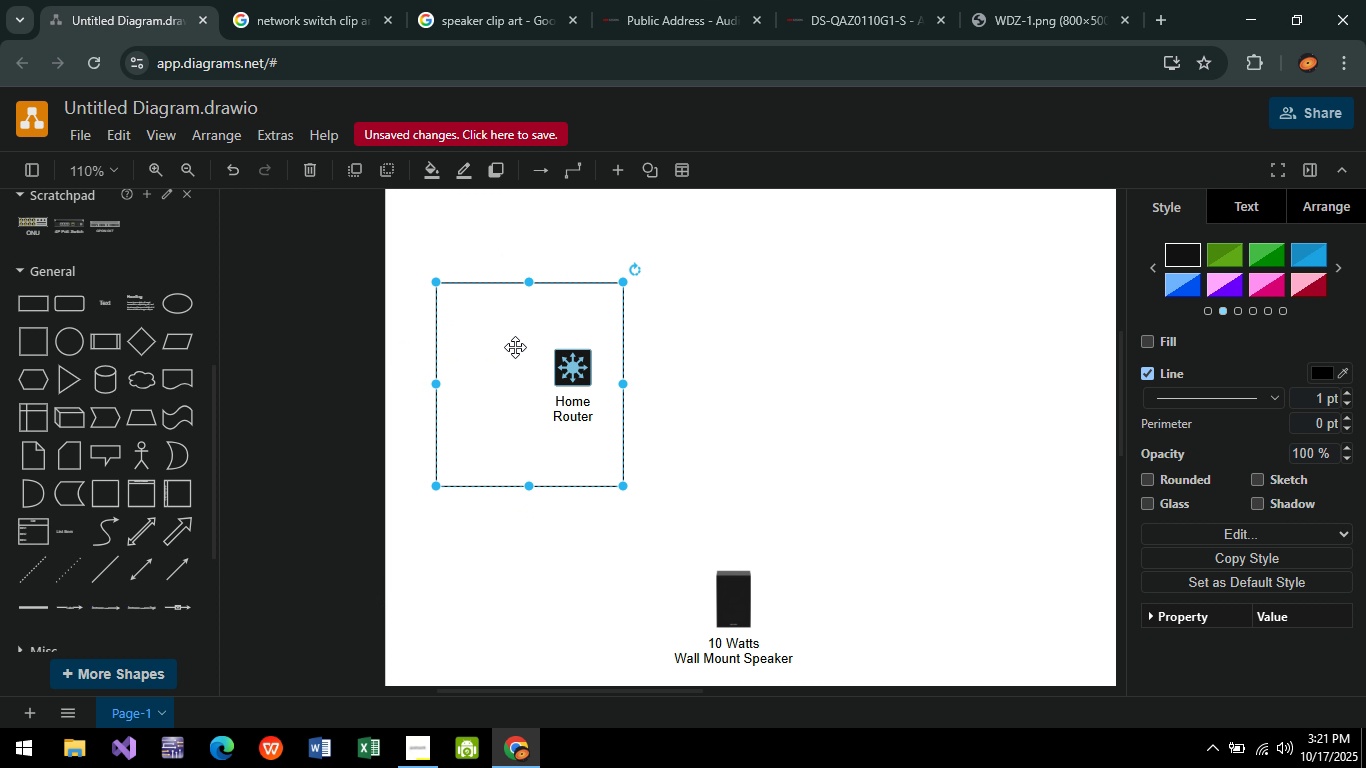 
left_click_drag(start_coordinate=[515, 343], to_coordinate=[494, 355])
 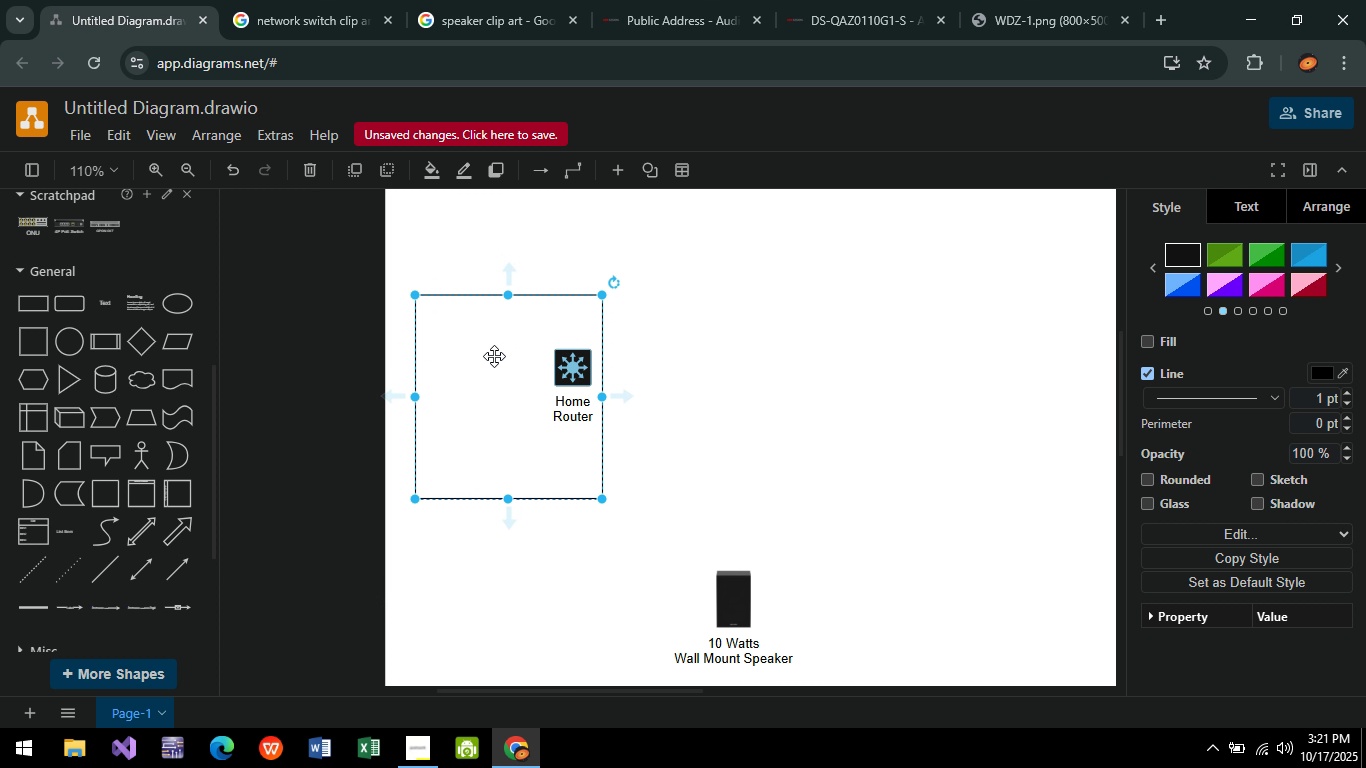 
left_click([494, 356])
 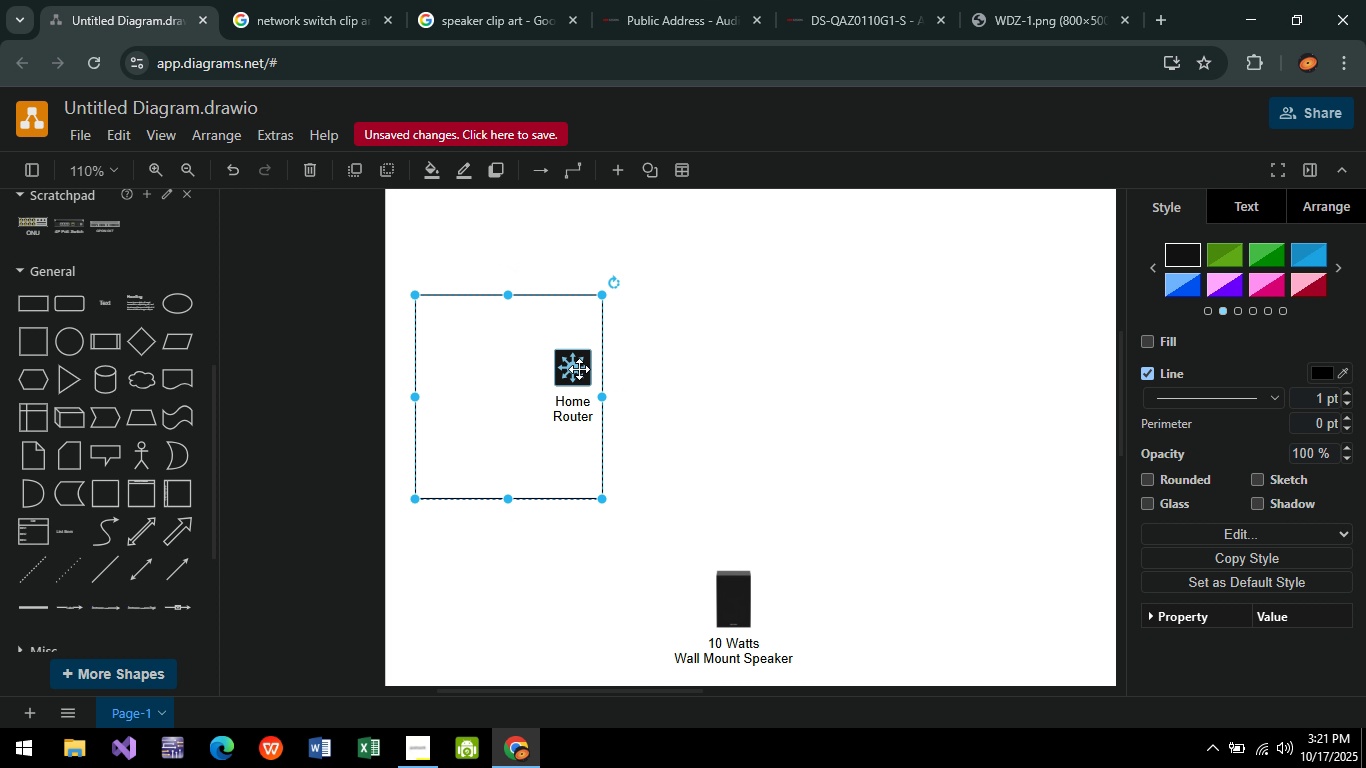 
left_click([579, 369])
 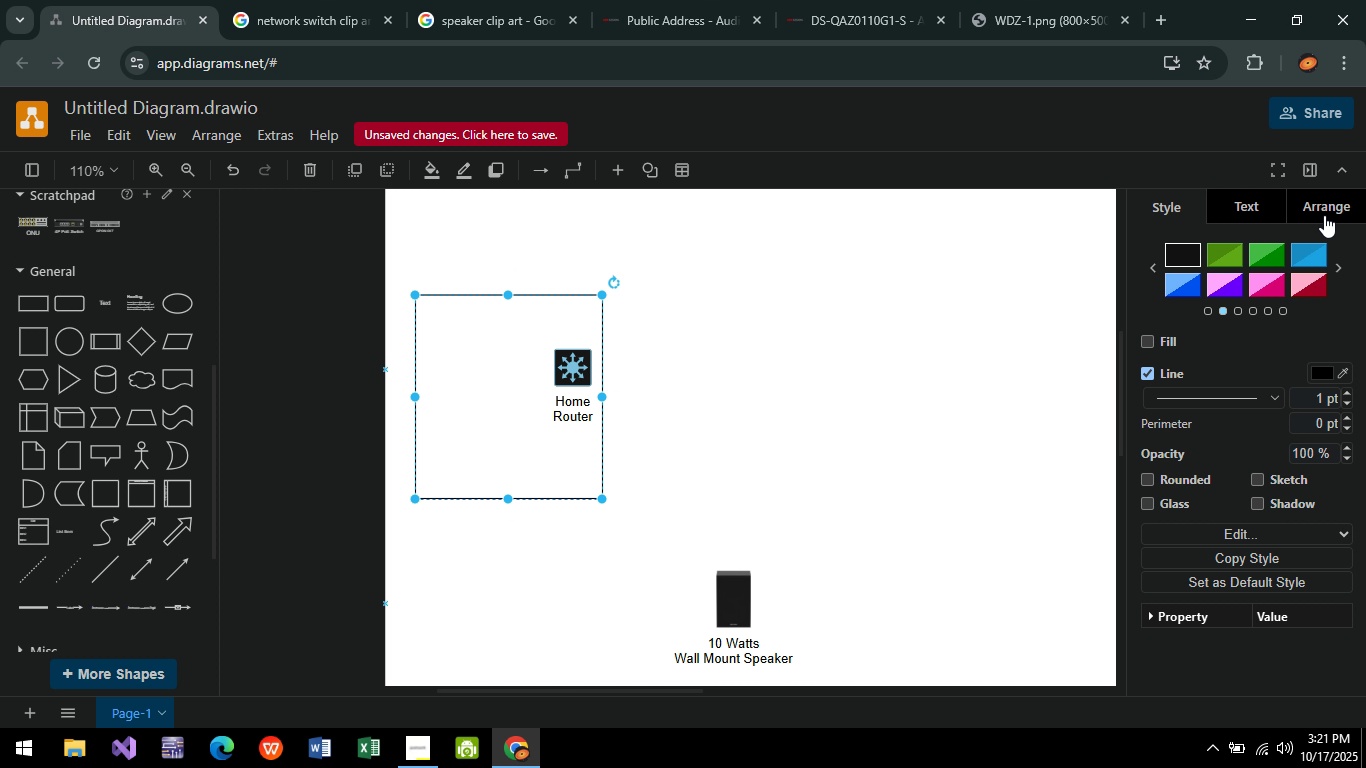 
left_click([1330, 212])
 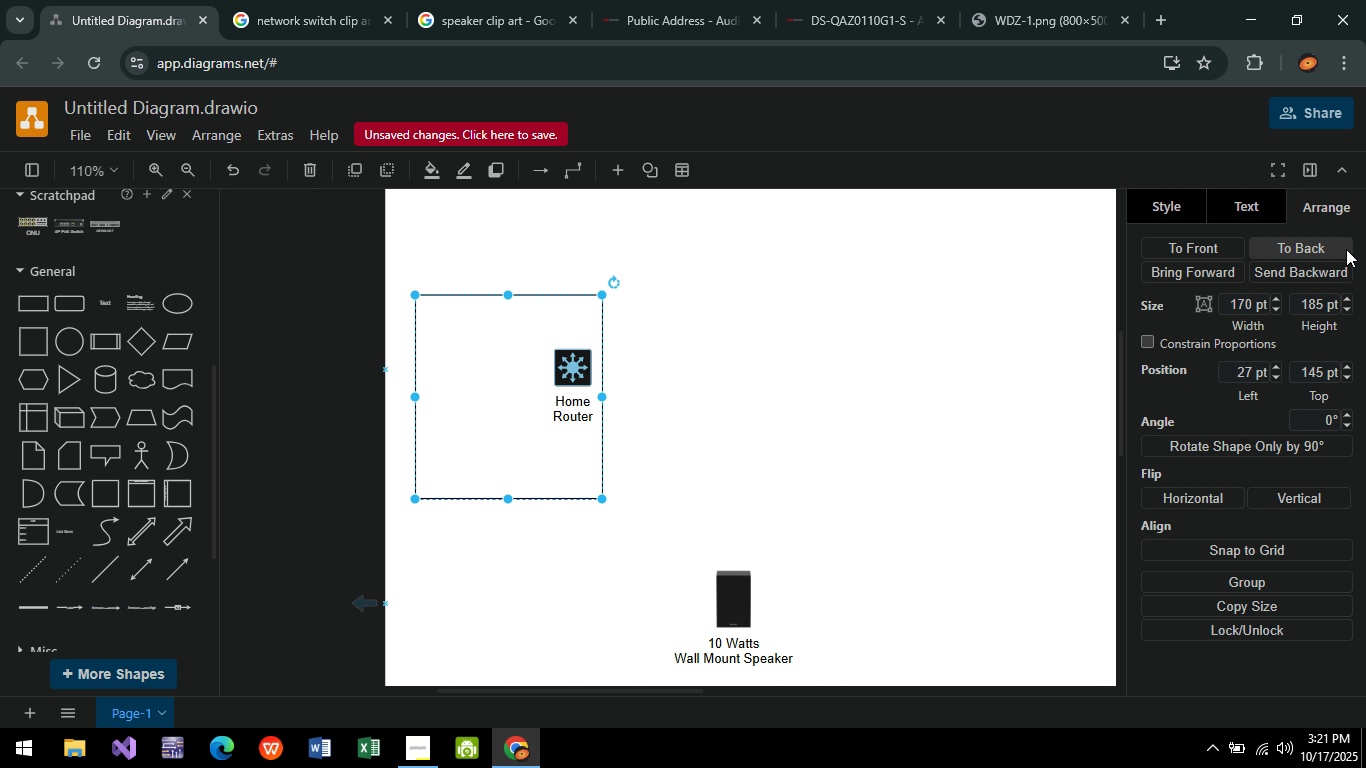 
left_click([1340, 250])
 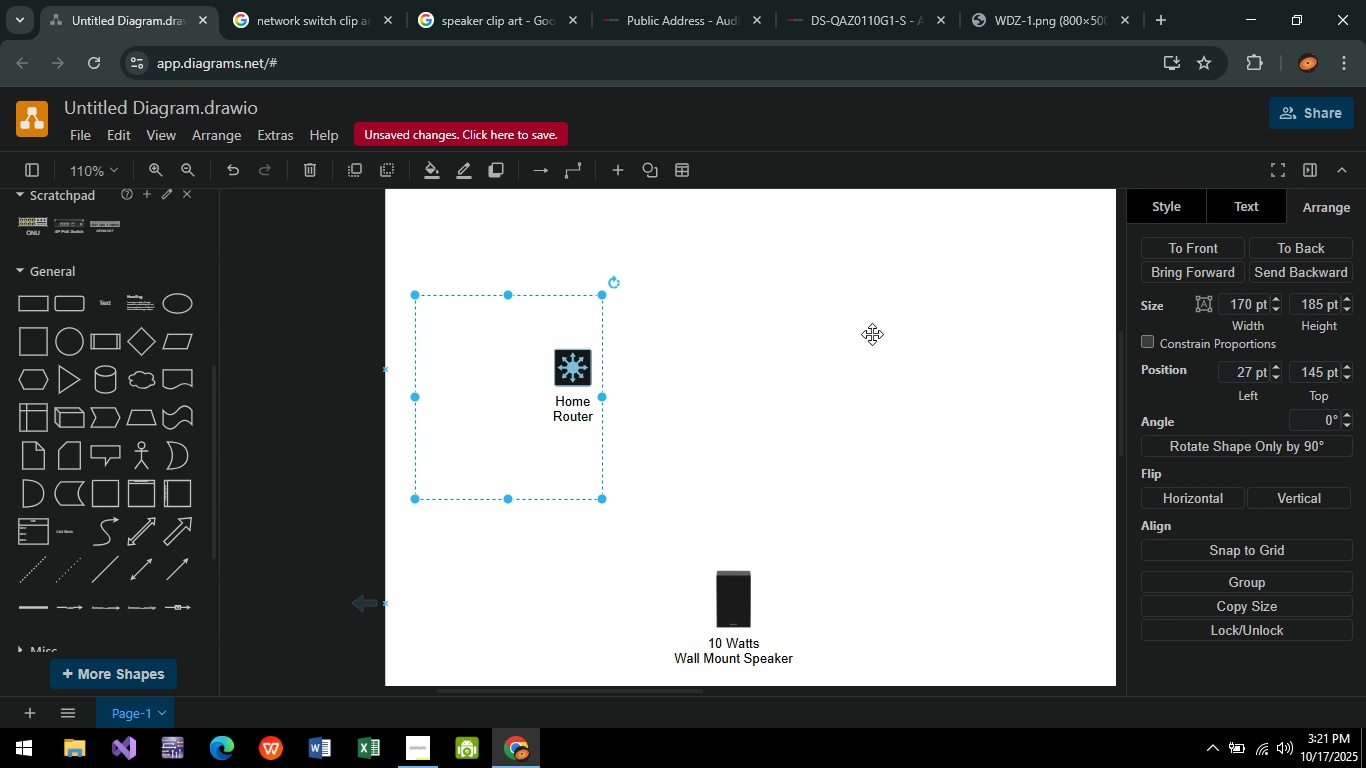 
left_click([872, 334])
 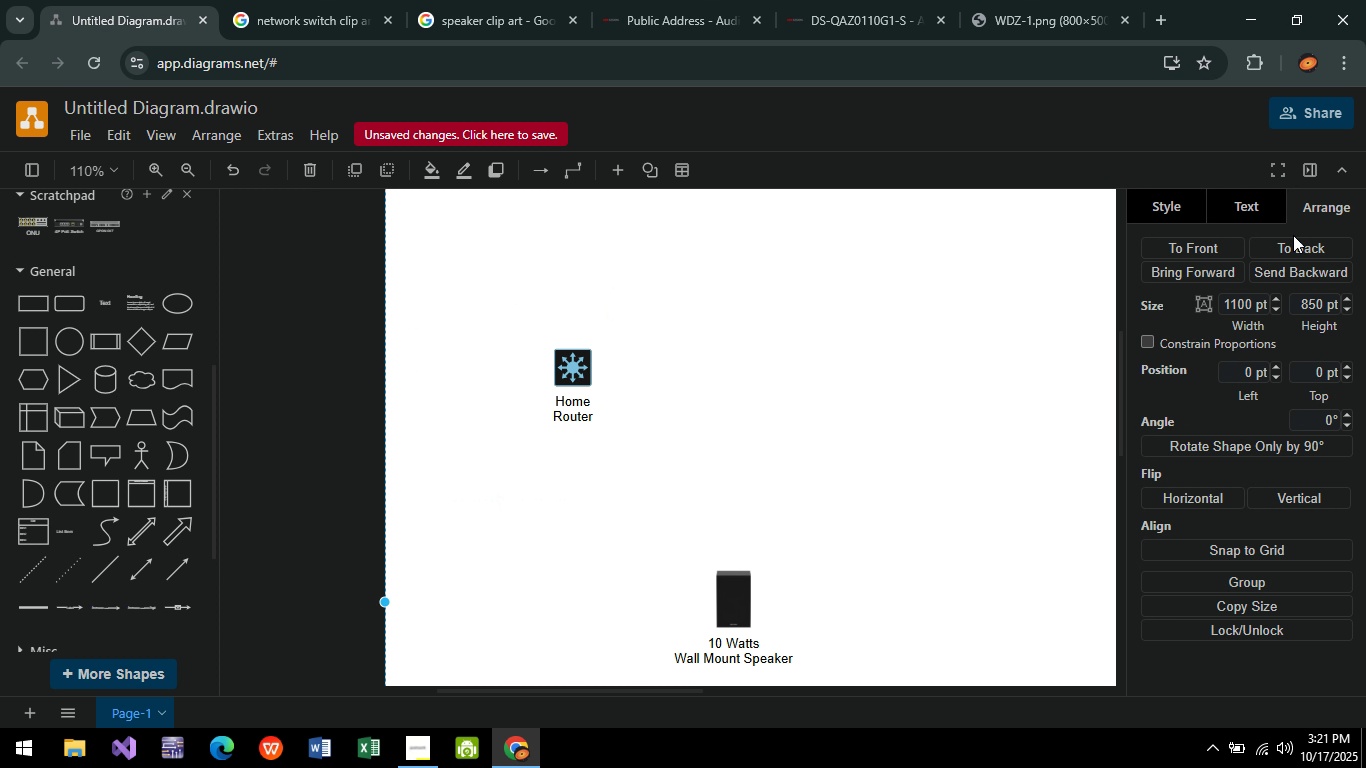 
left_click([1294, 235])
 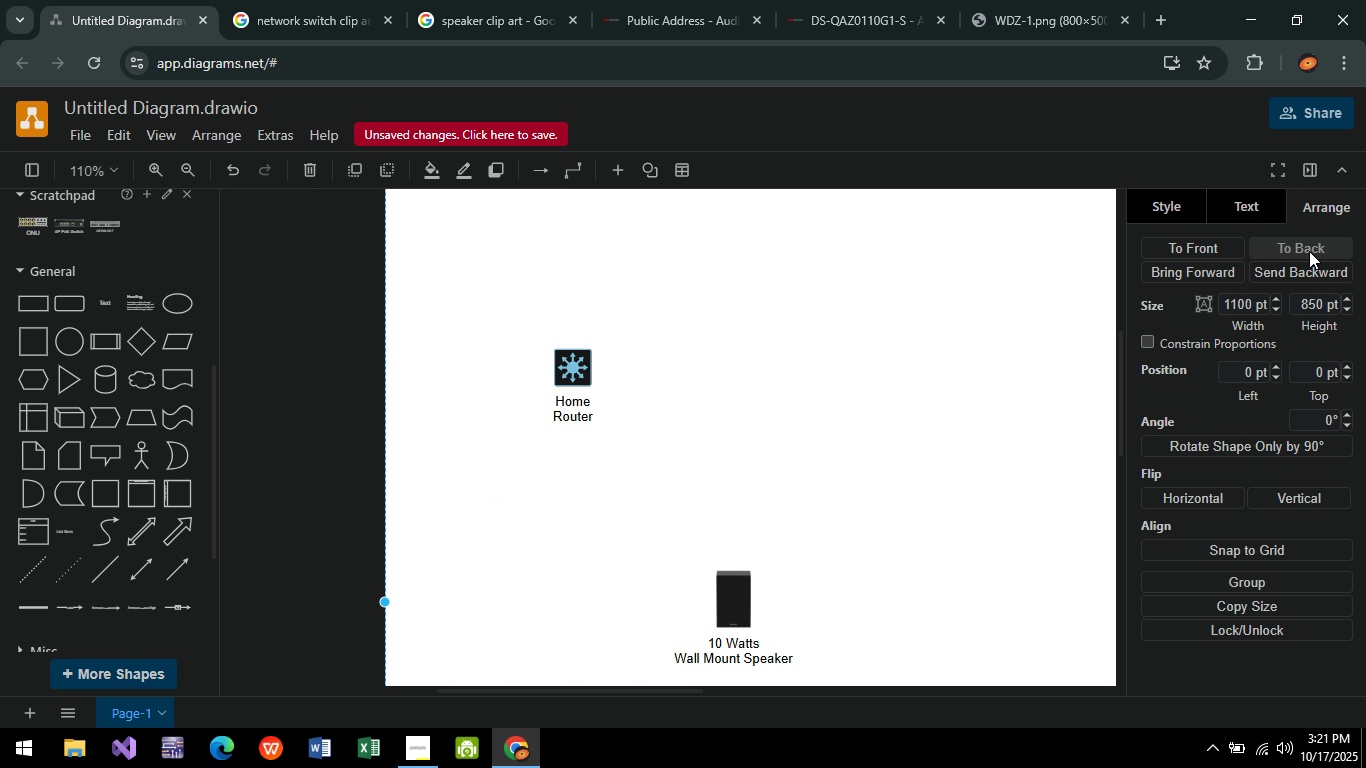 
left_click([1309, 251])
 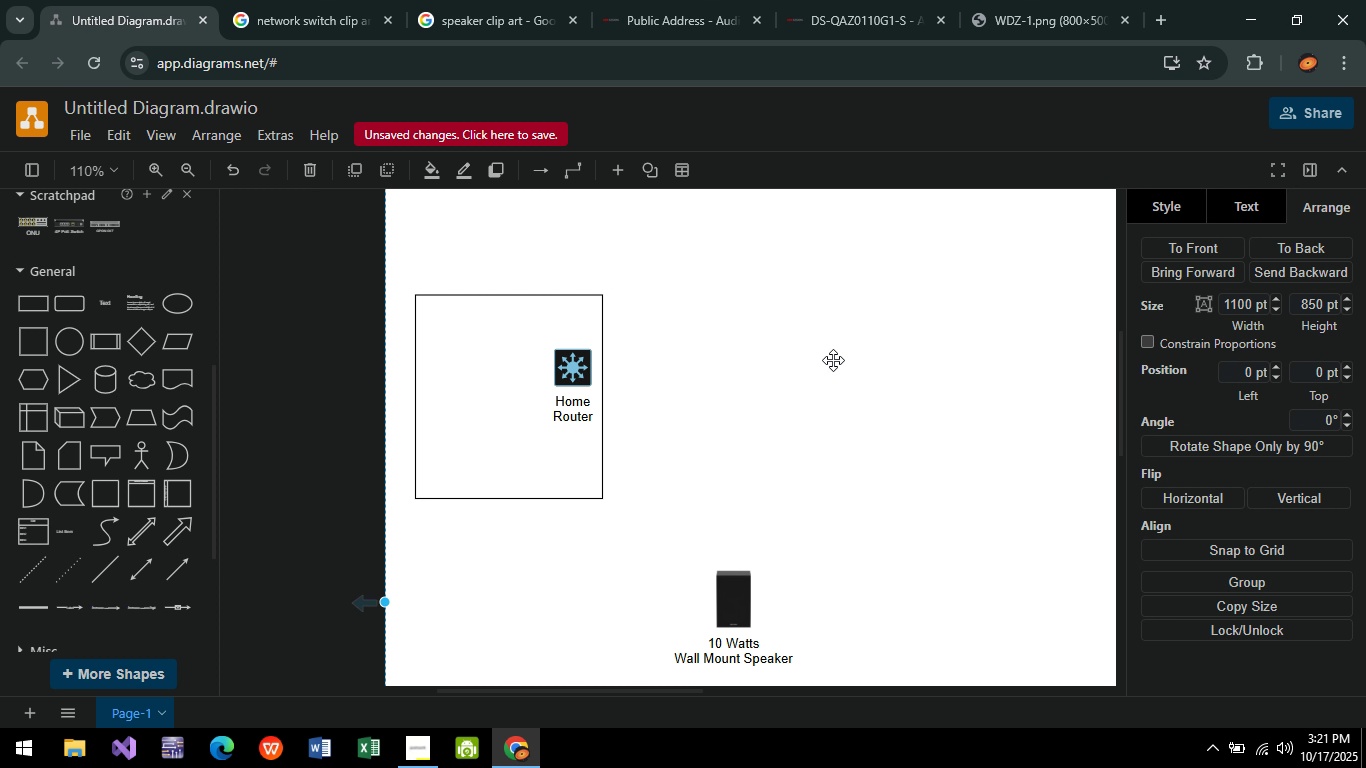 
left_click([833, 360])
 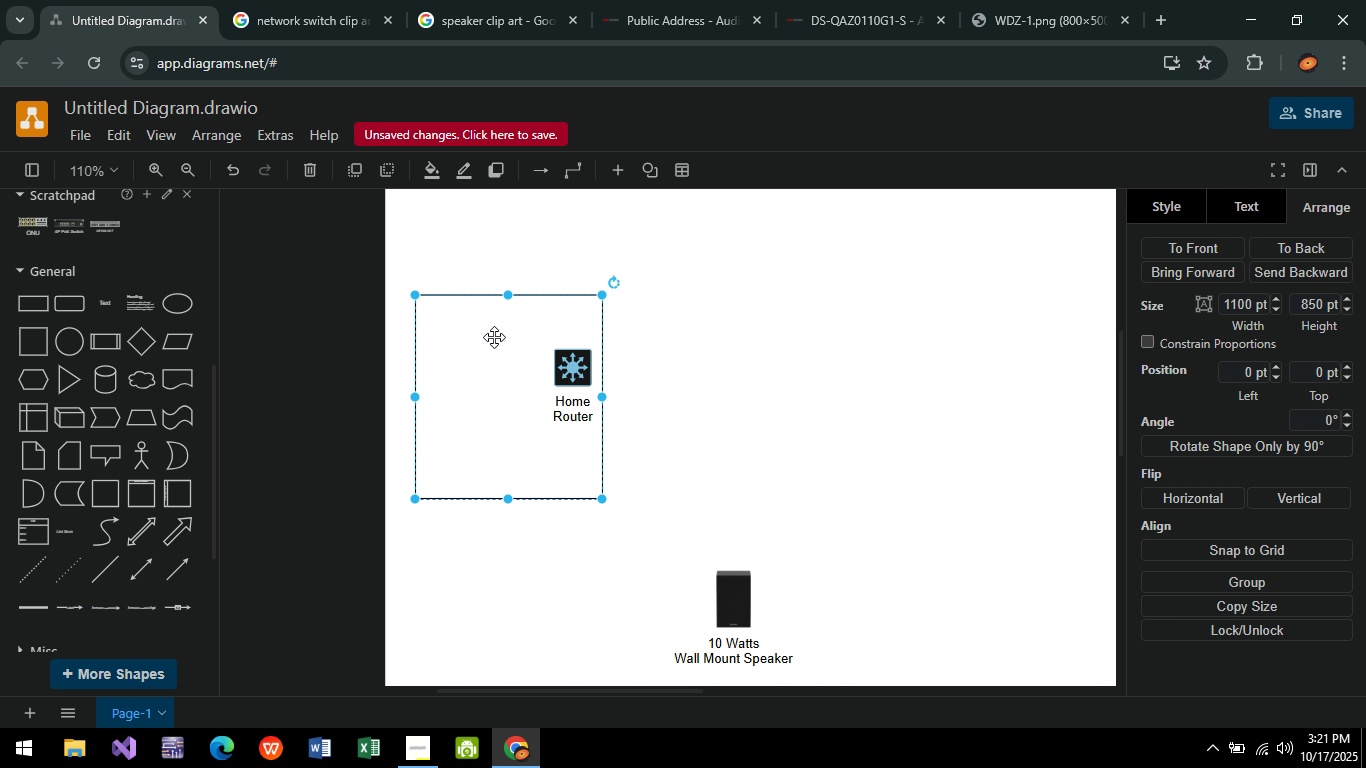 
double_click([494, 337])
 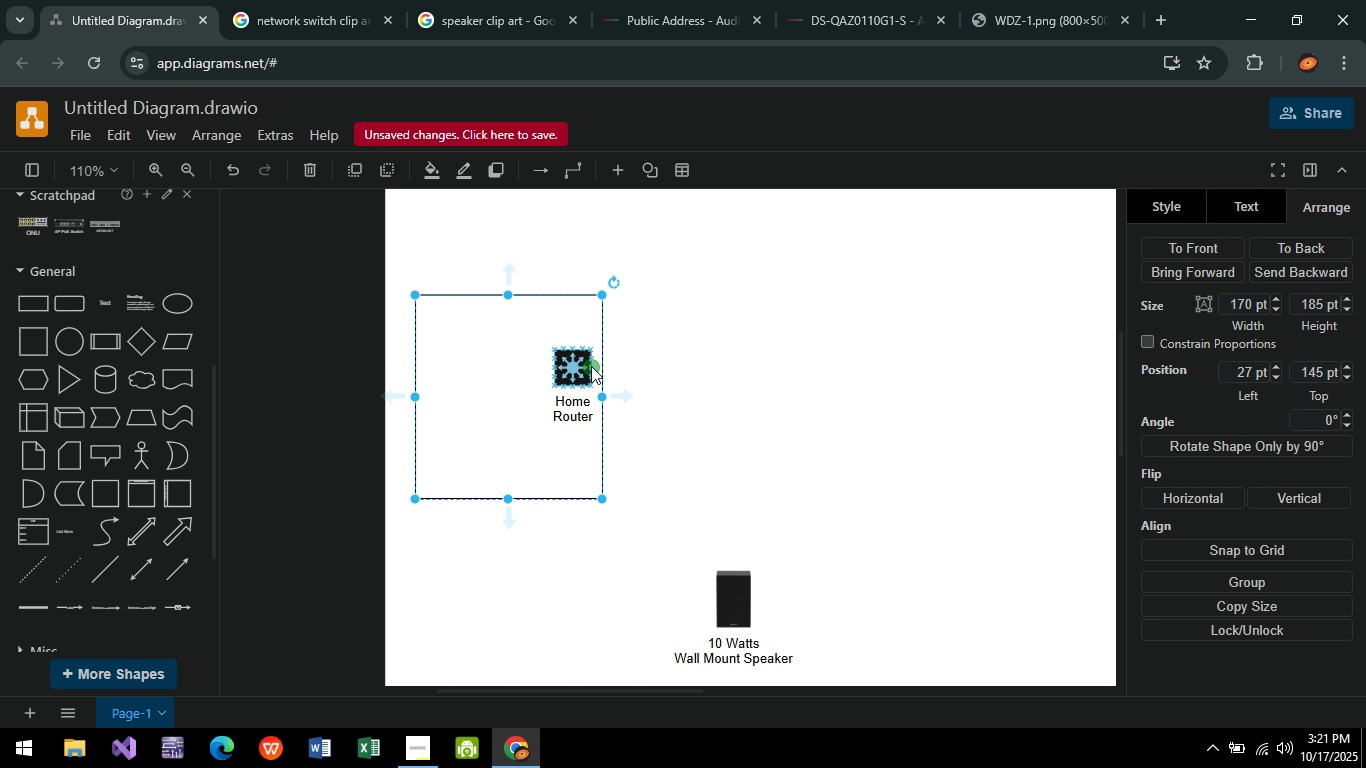 
left_click([565, 368])
 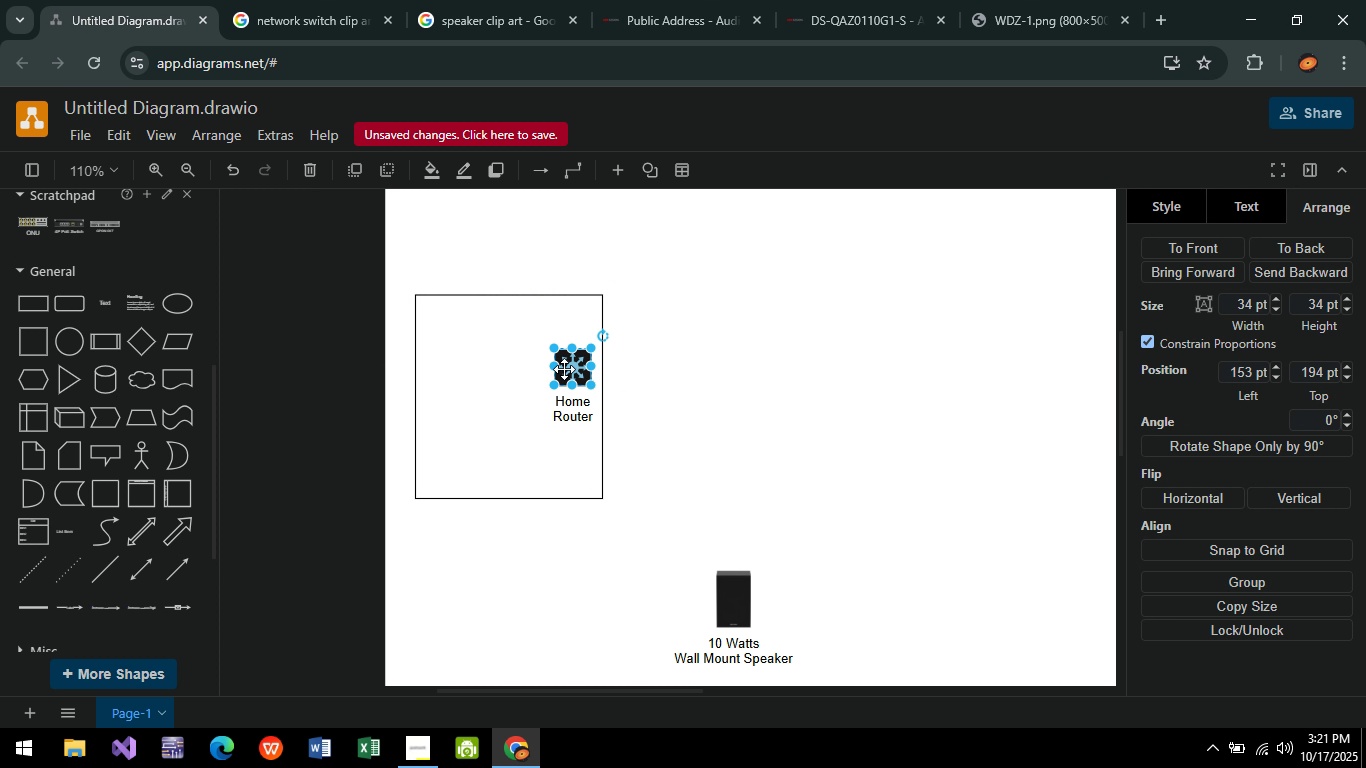 
left_click_drag(start_coordinate=[565, 368], to_coordinate=[501, 335])
 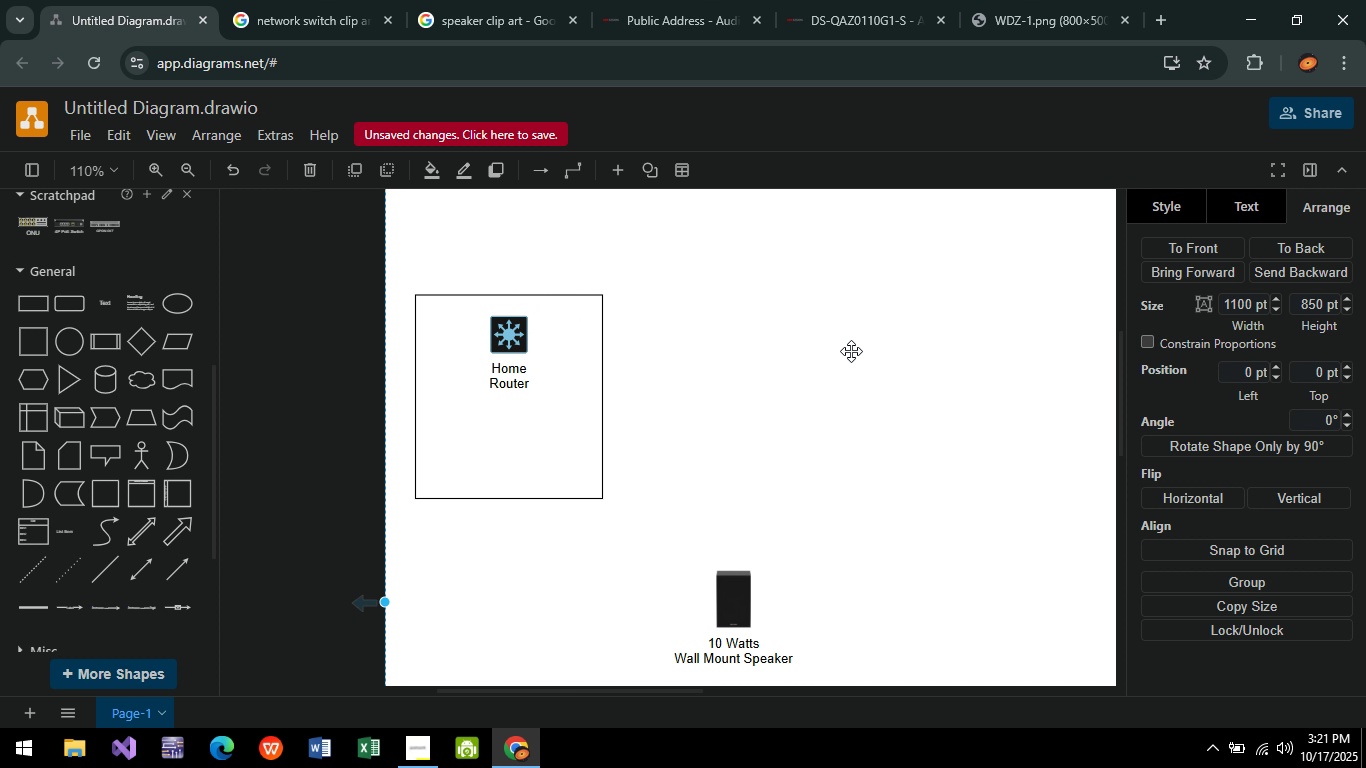 
mouse_move([848, 327])
 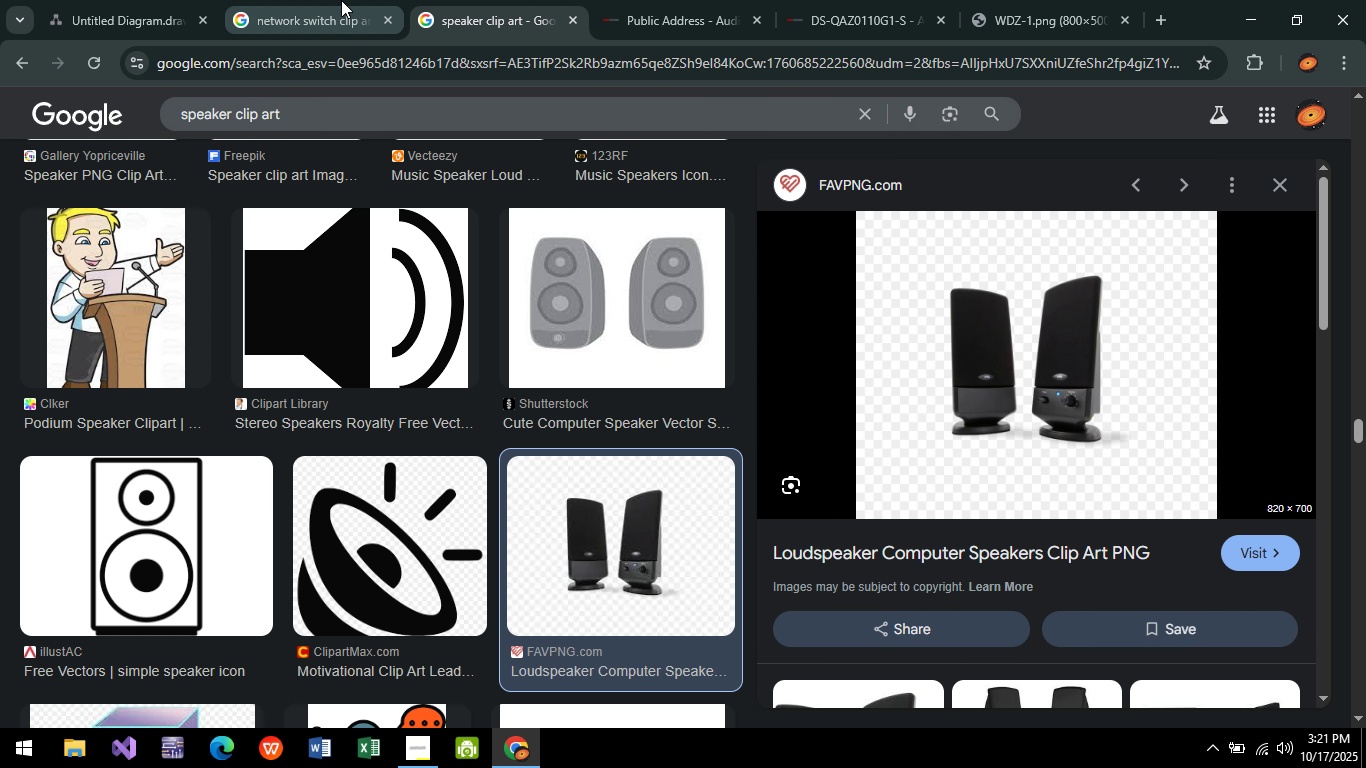 
double_click([339, 0])
 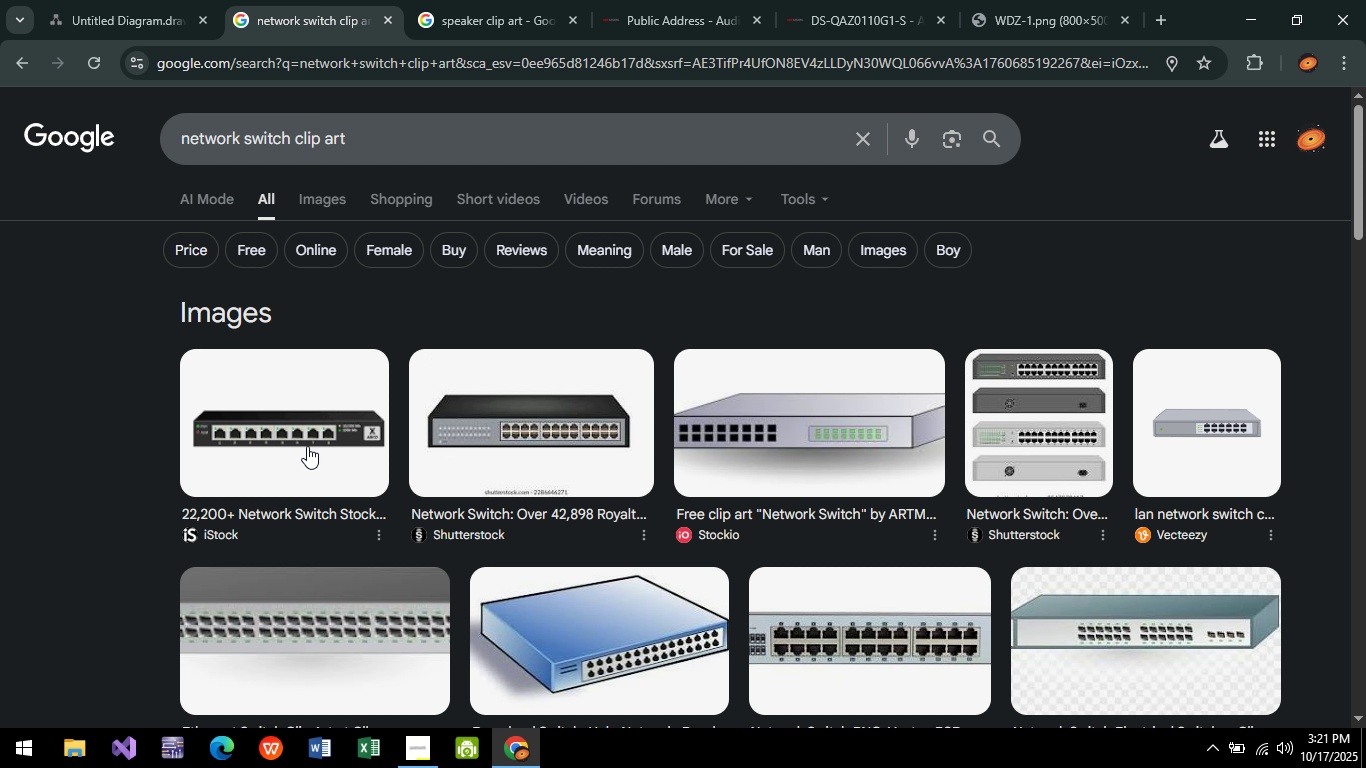 
wait(5.0)
 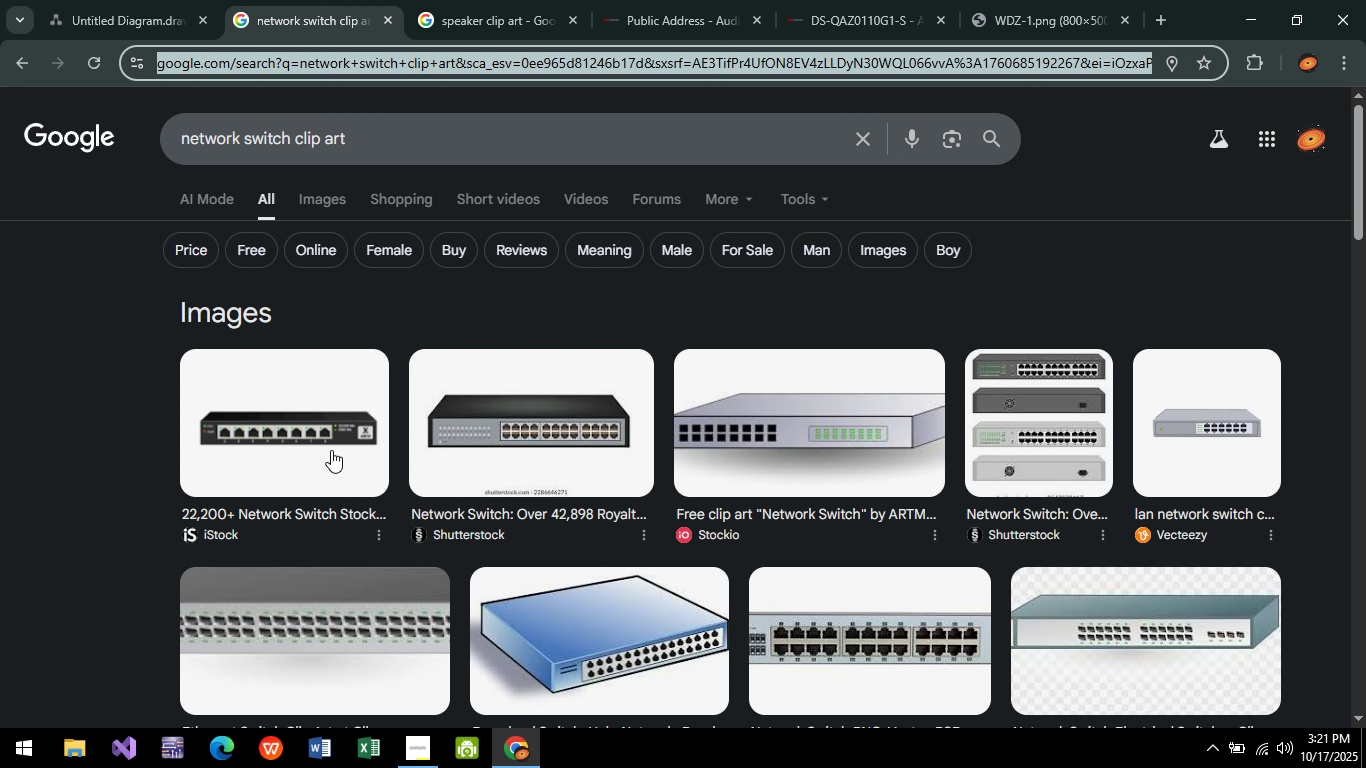 
left_click([307, 446])
 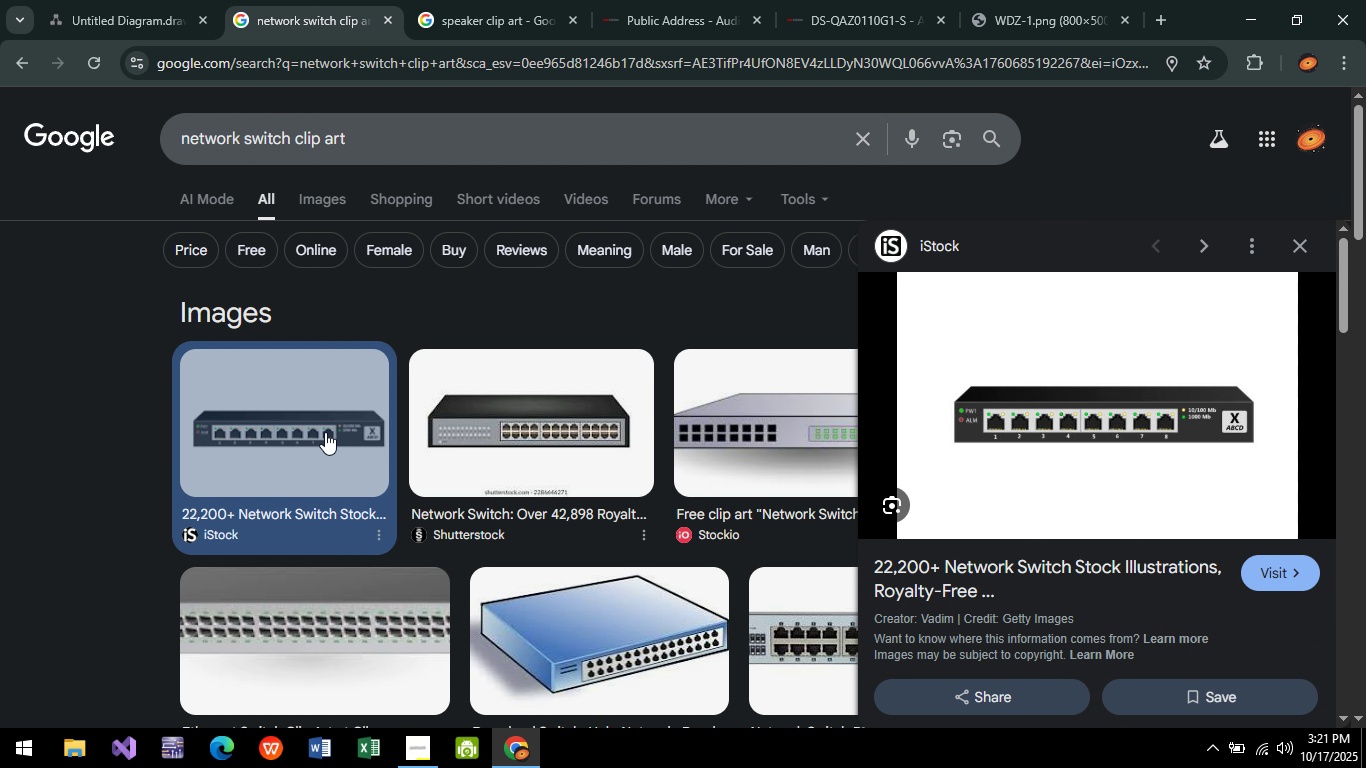 
key(Meta+Shift+S)
 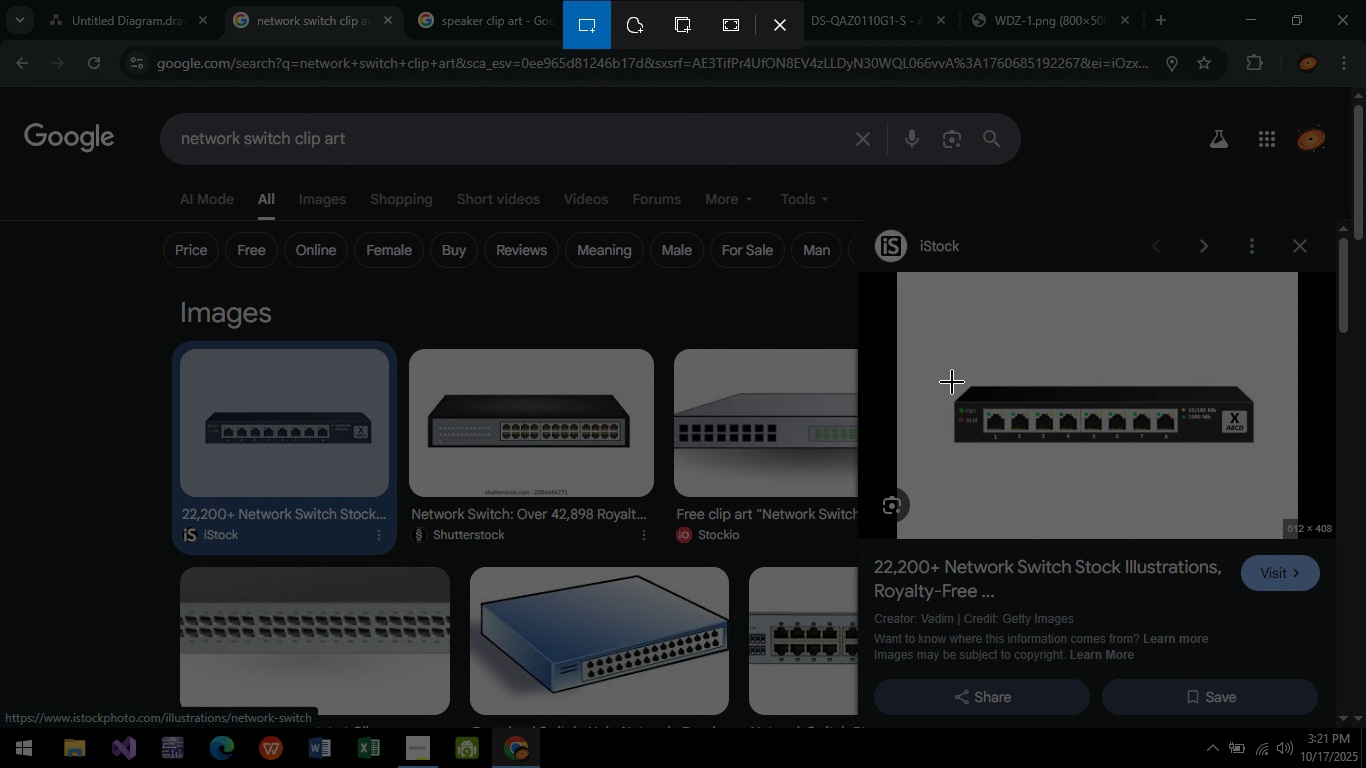 
left_click_drag(start_coordinate=[950, 382], to_coordinate=[1258, 448])
 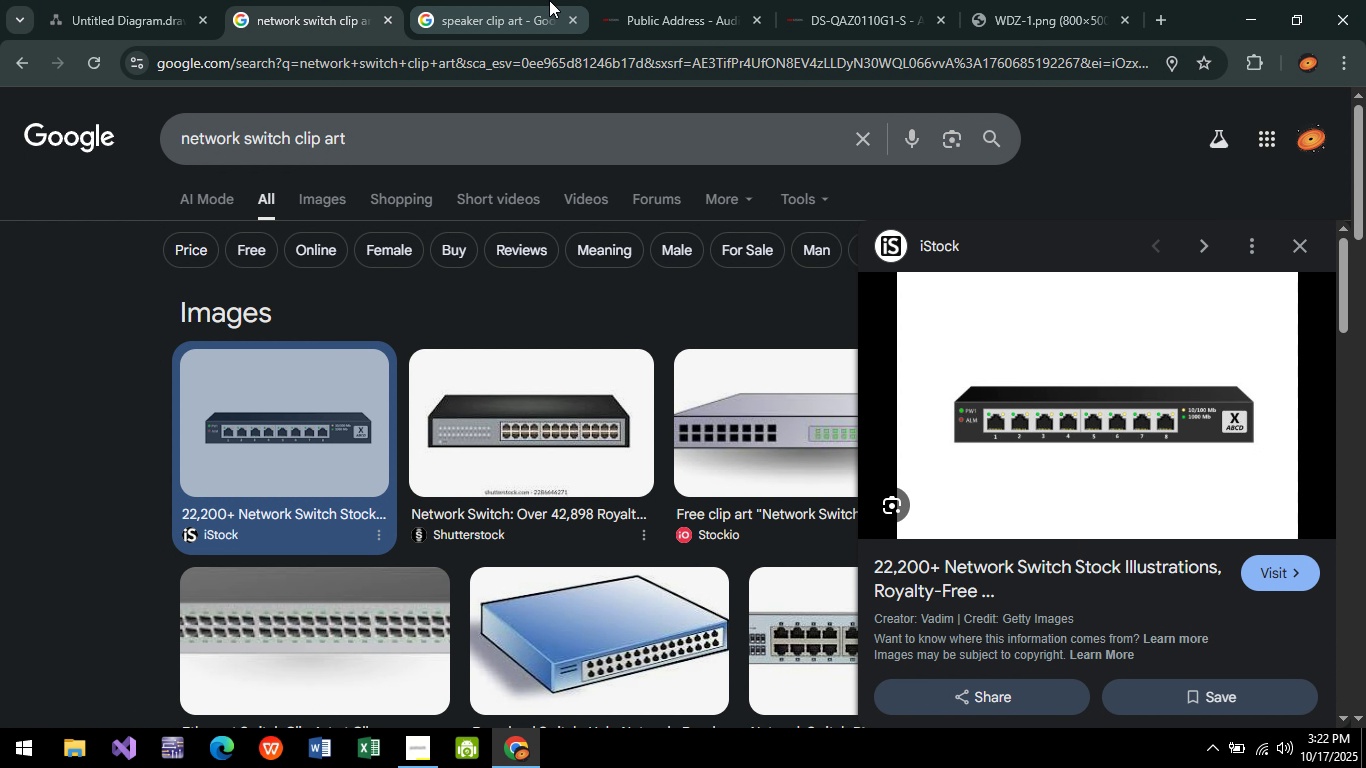 
left_click([151, 6])
 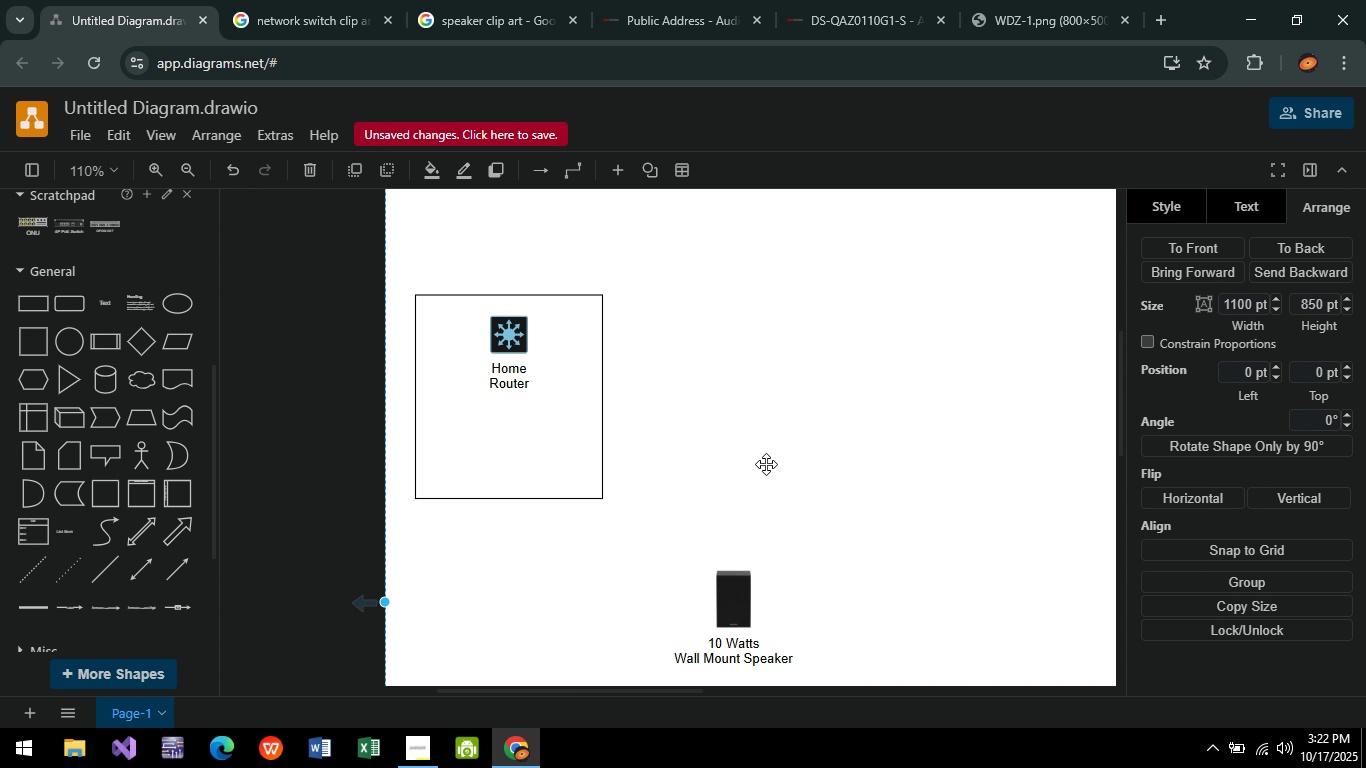 
key(Control+V)
 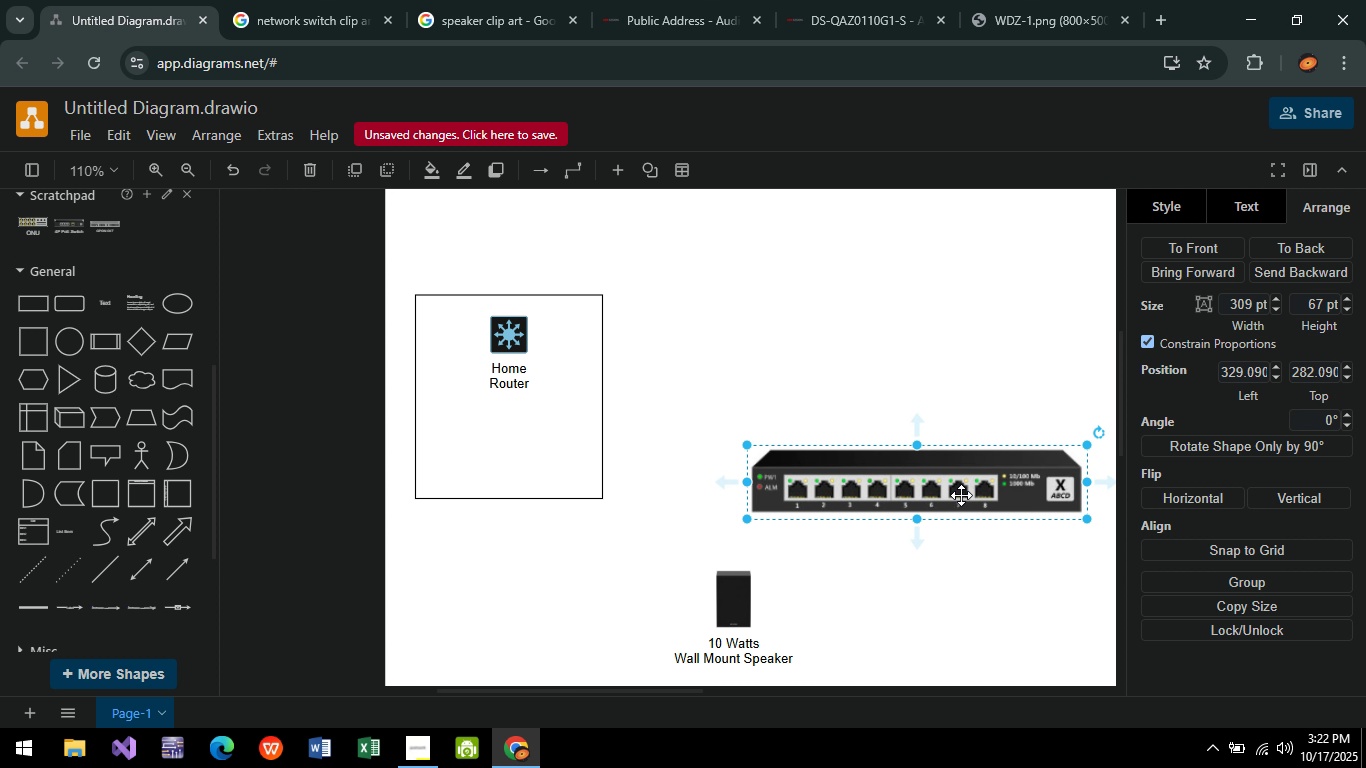 
left_click_drag(start_coordinate=[962, 495], to_coordinate=[802, 473])
 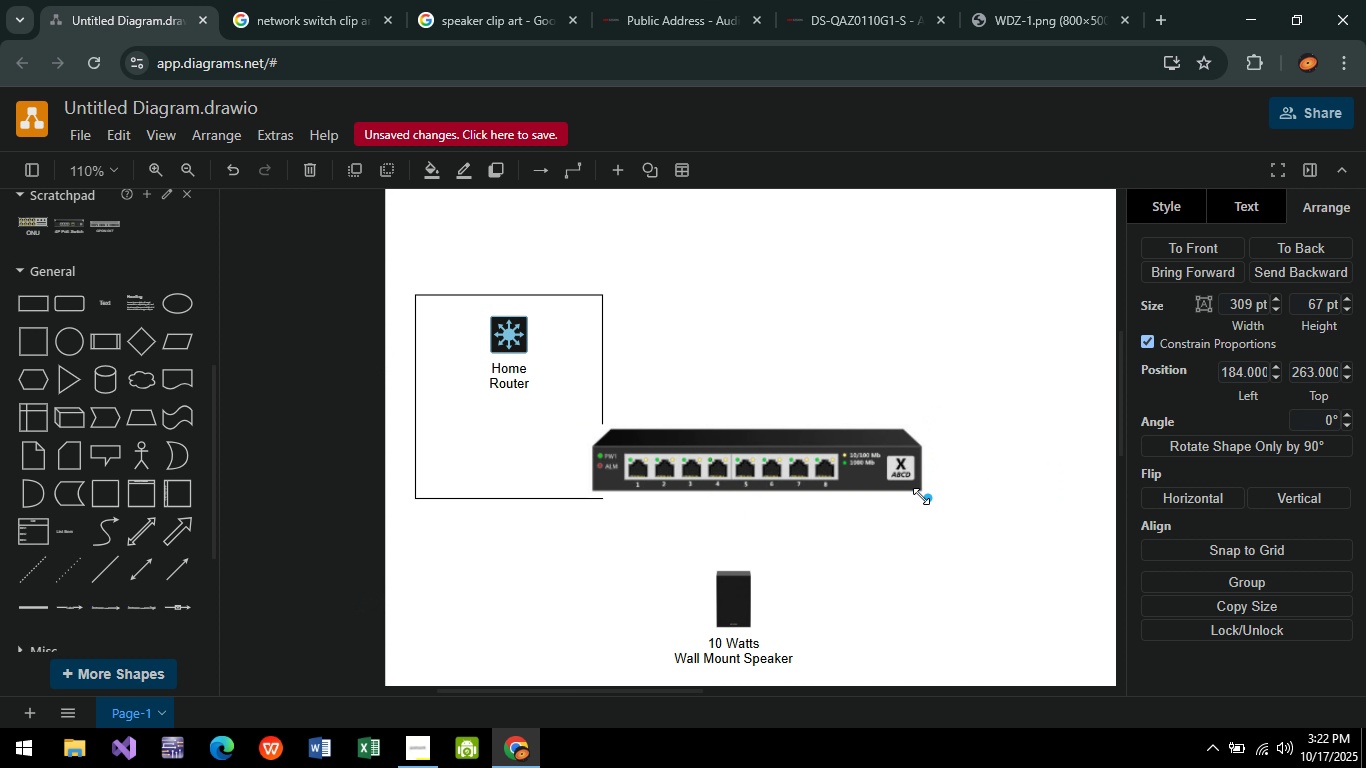 
left_click_drag(start_coordinate=[923, 497], to_coordinate=[717, 447])
 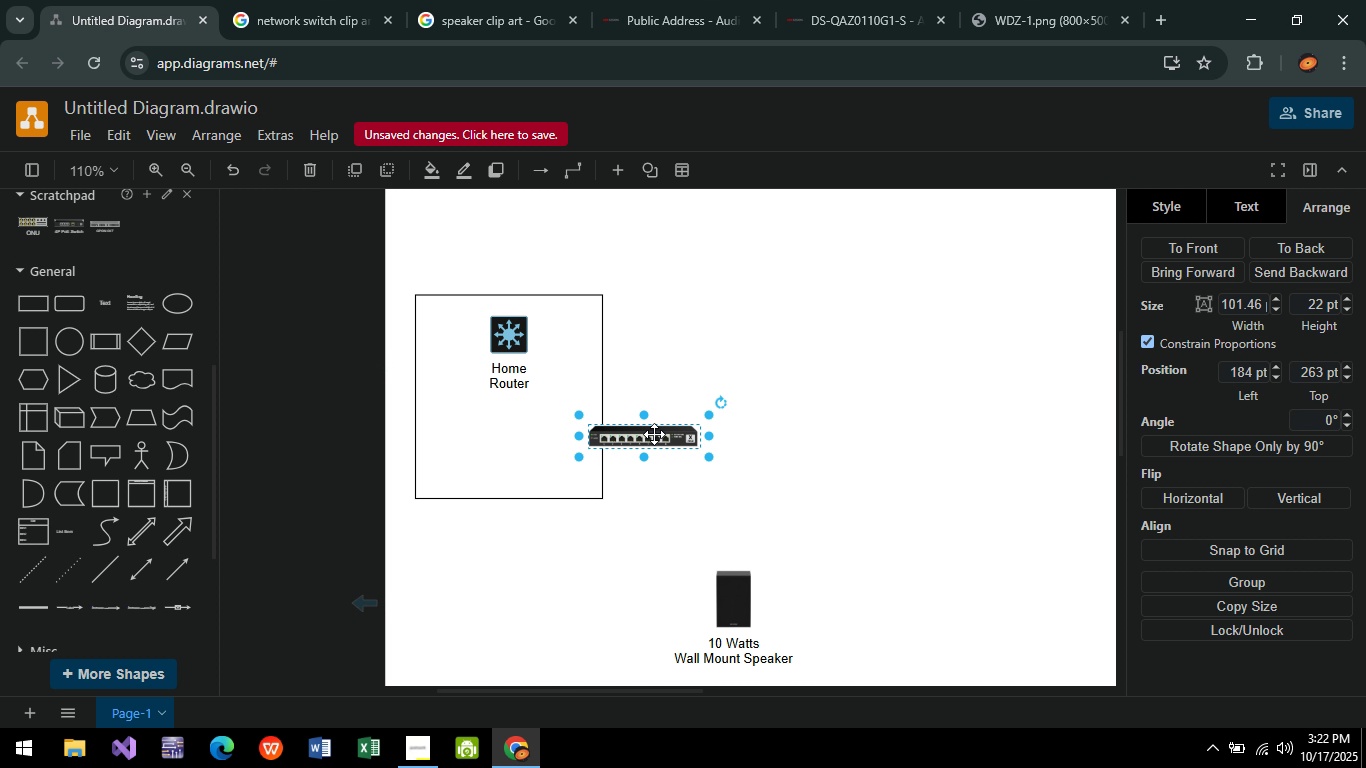 
left_click_drag(start_coordinate=[654, 434], to_coordinate=[520, 441])
 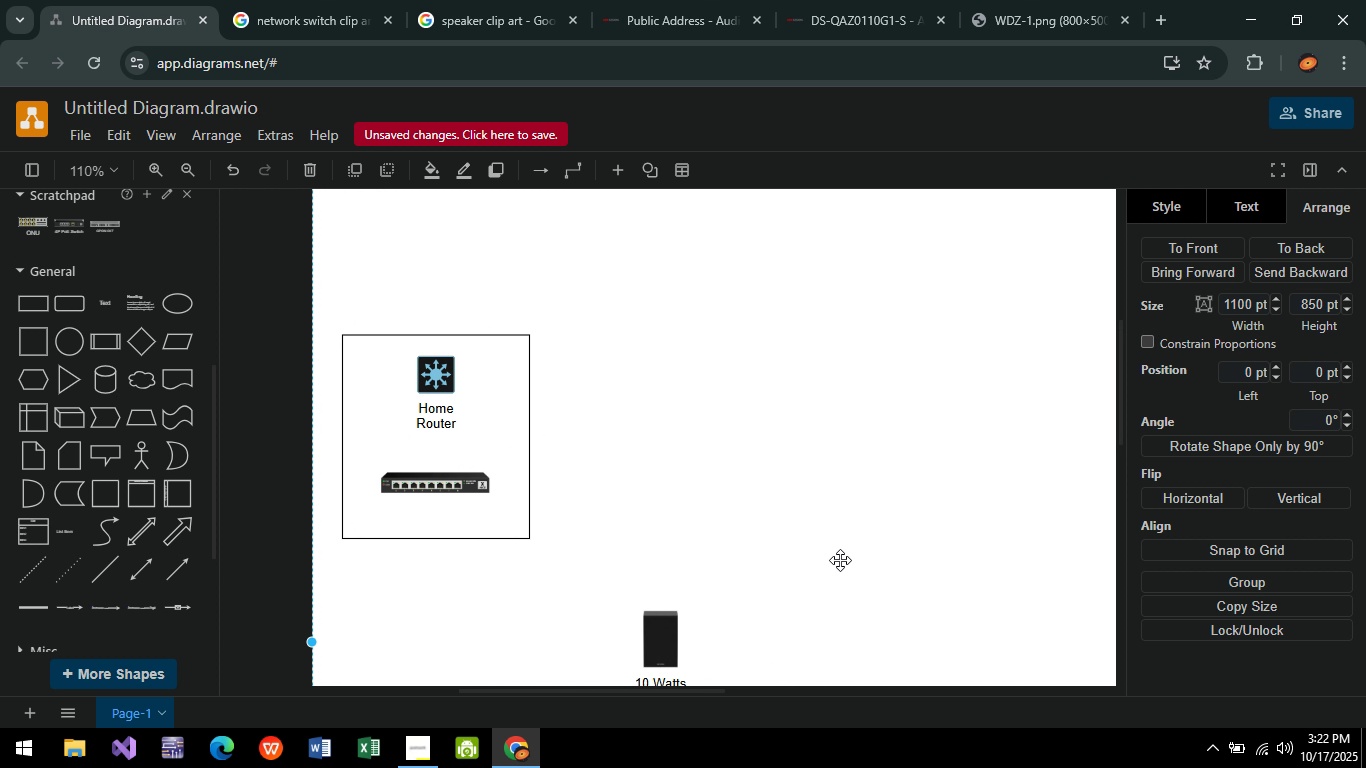 
hold_key(key=ControlLeft, duration=0.43)
scroll: coordinate [809, 560], scroll_direction: down, amount: 3.0
 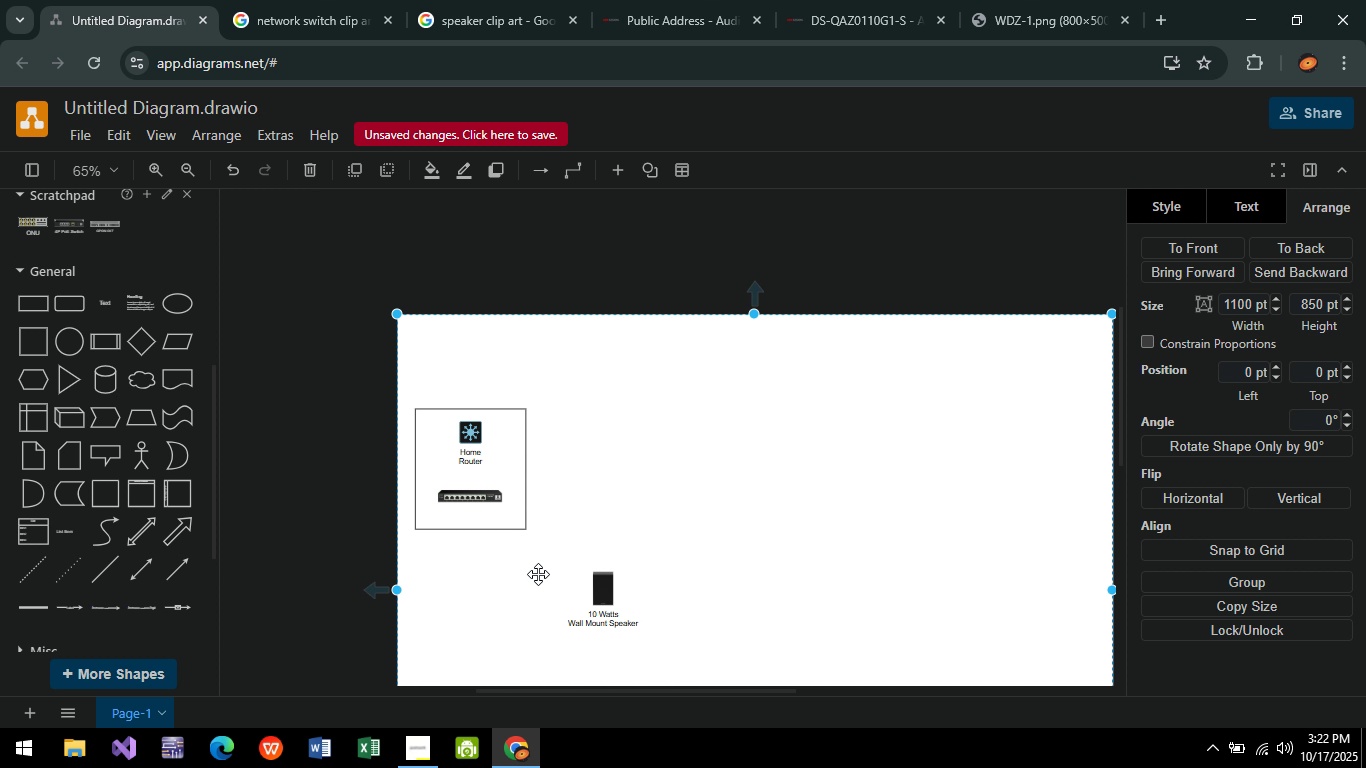 
wait(7.62)
 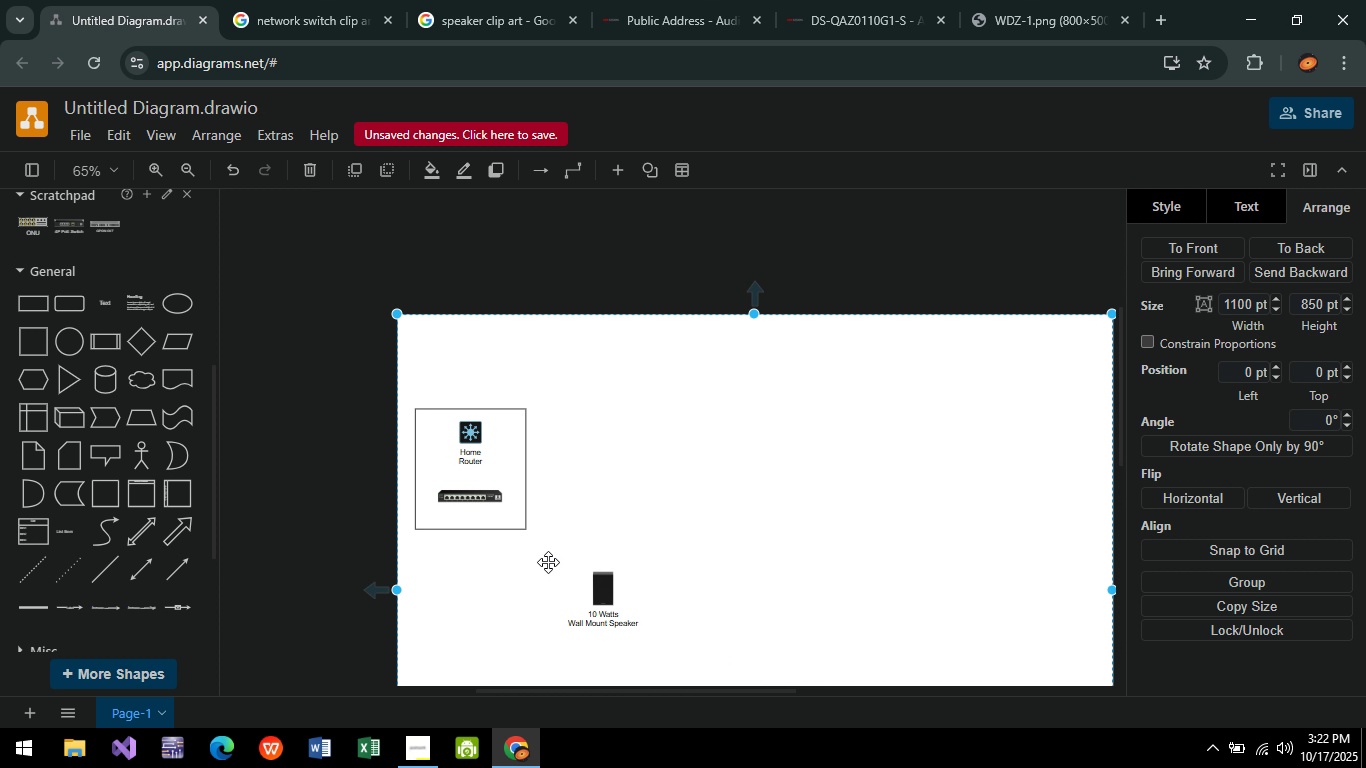 
left_click([601, 590])
 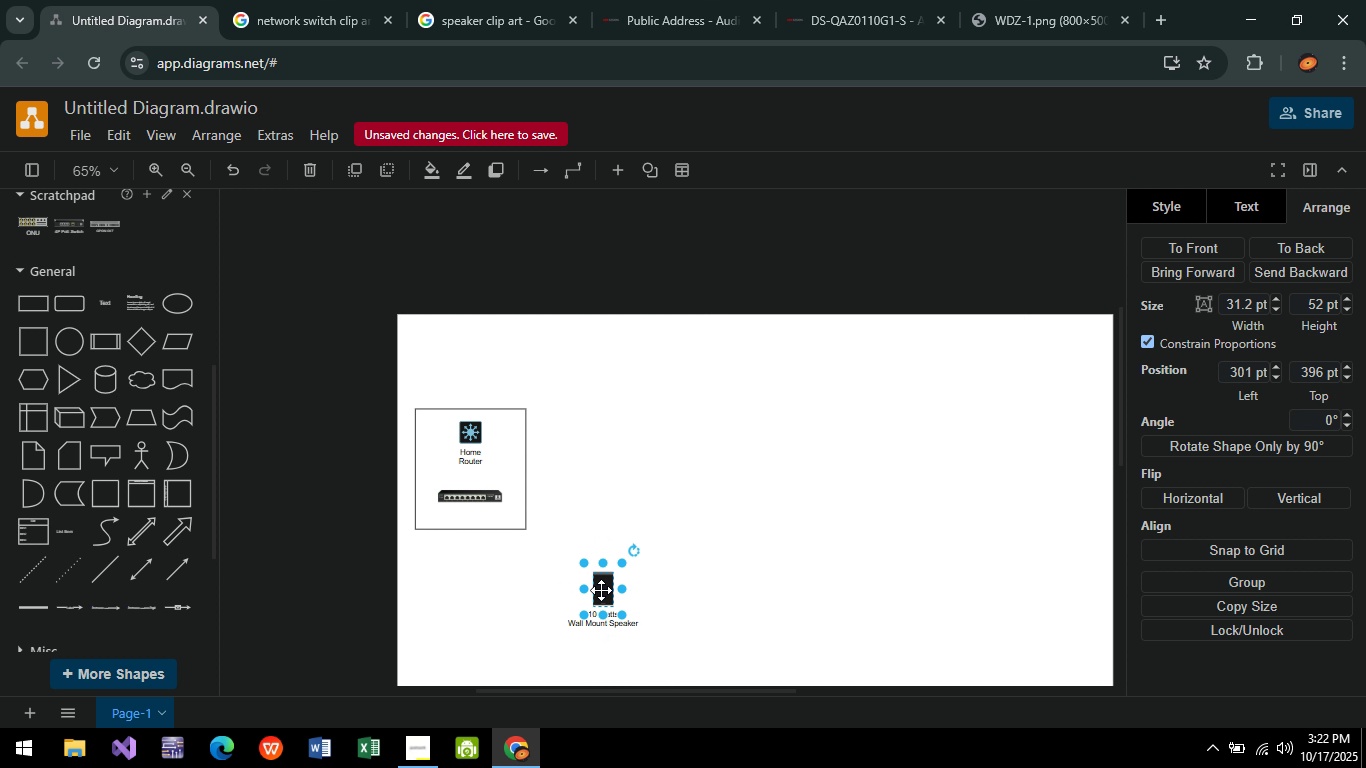 
left_click_drag(start_coordinate=[601, 590], to_coordinate=[1038, 586])
 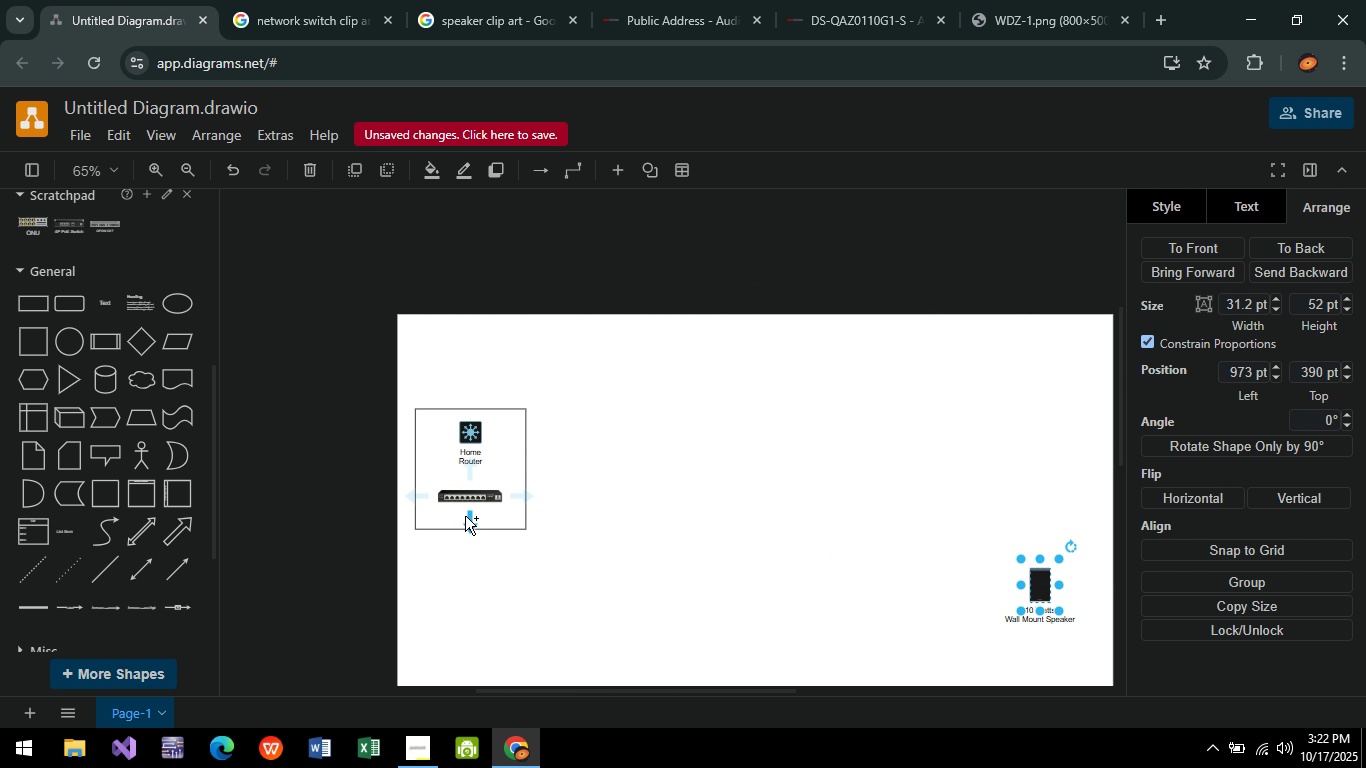 
mouse_move([439, 529])
 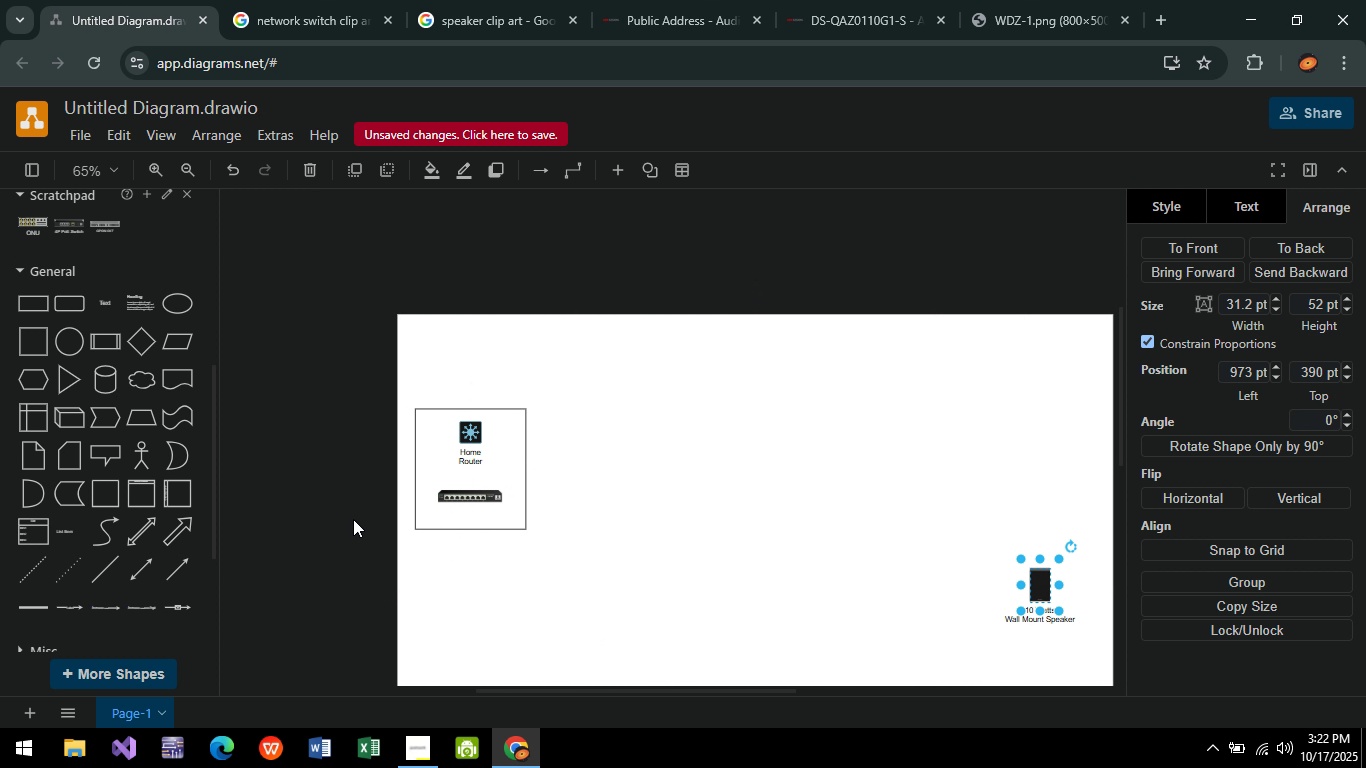 
left_click([348, 520])
 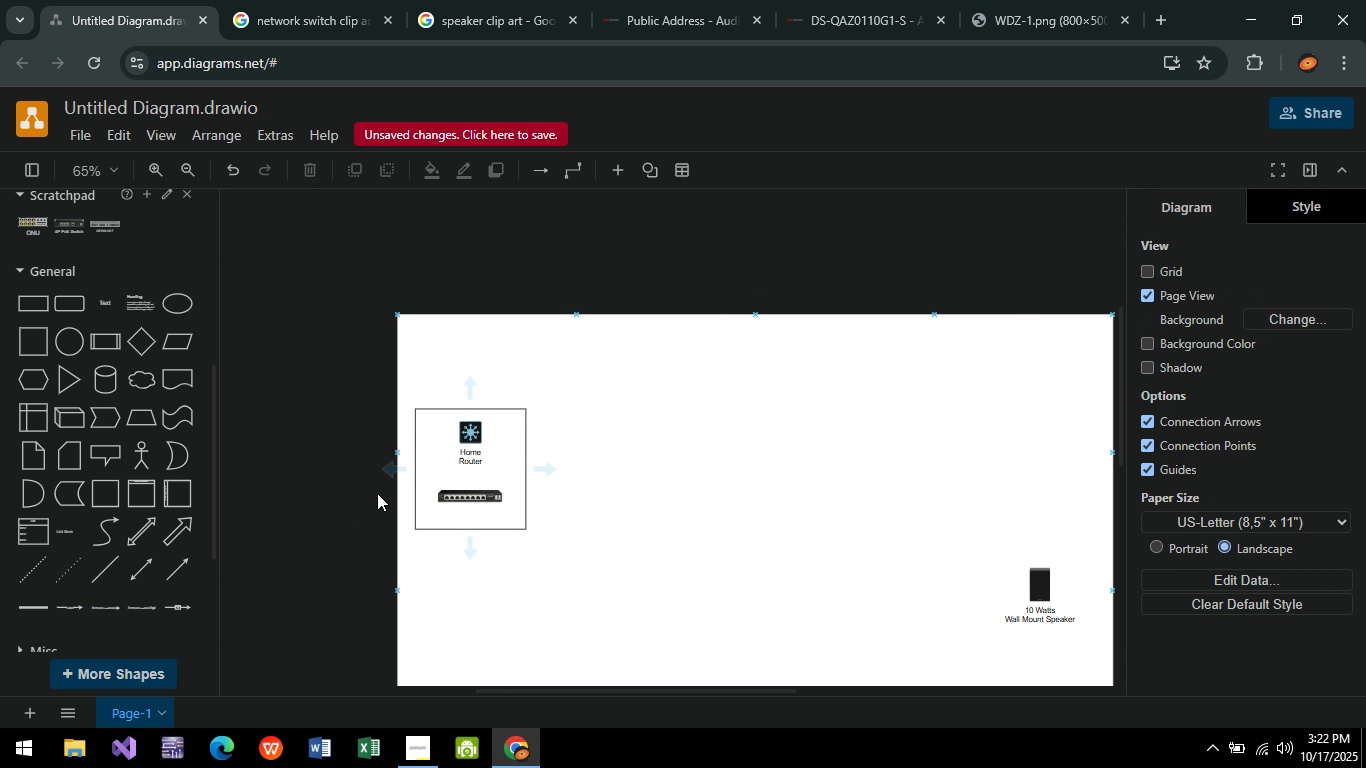 
hold_key(key=ControlLeft, duration=0.53)
scroll: coordinate [367, 493], scroll_direction: up, amount: 4.0
 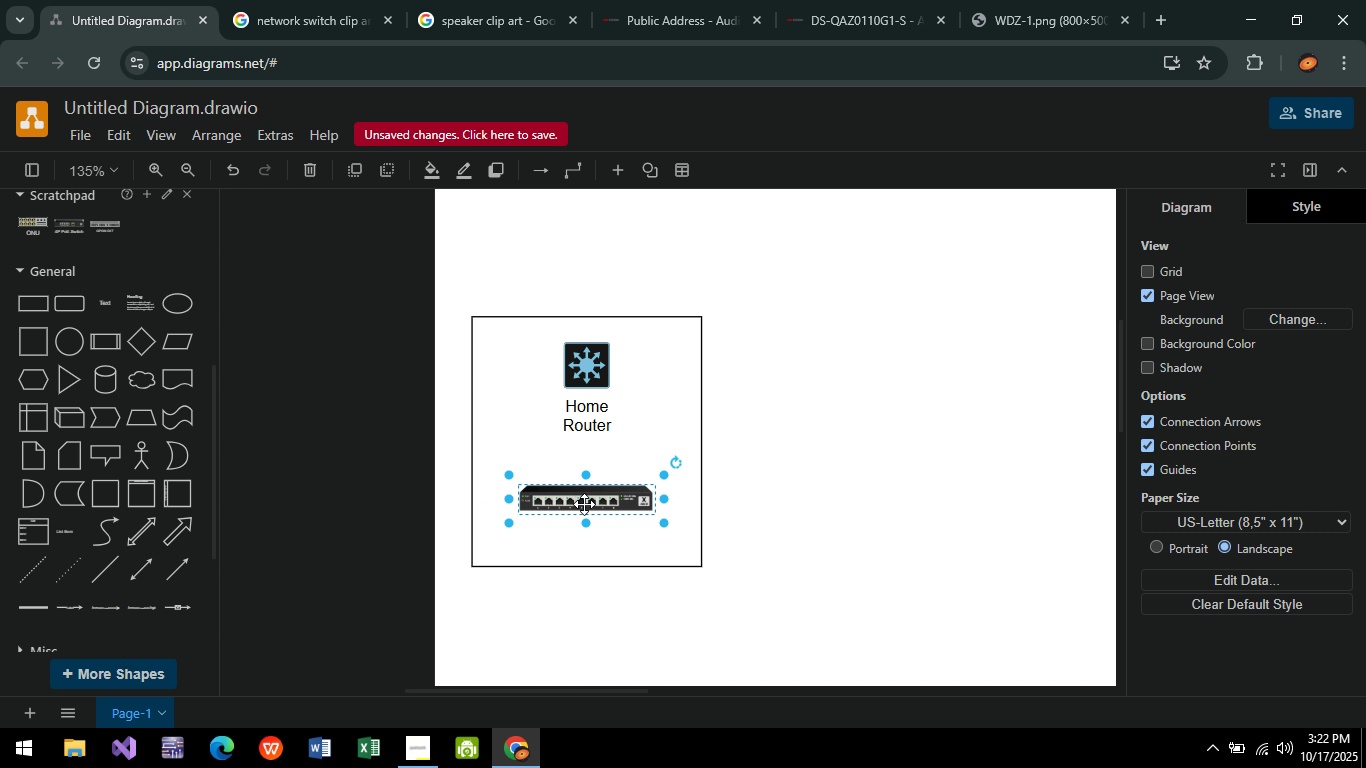 
left_click([584, 504])
 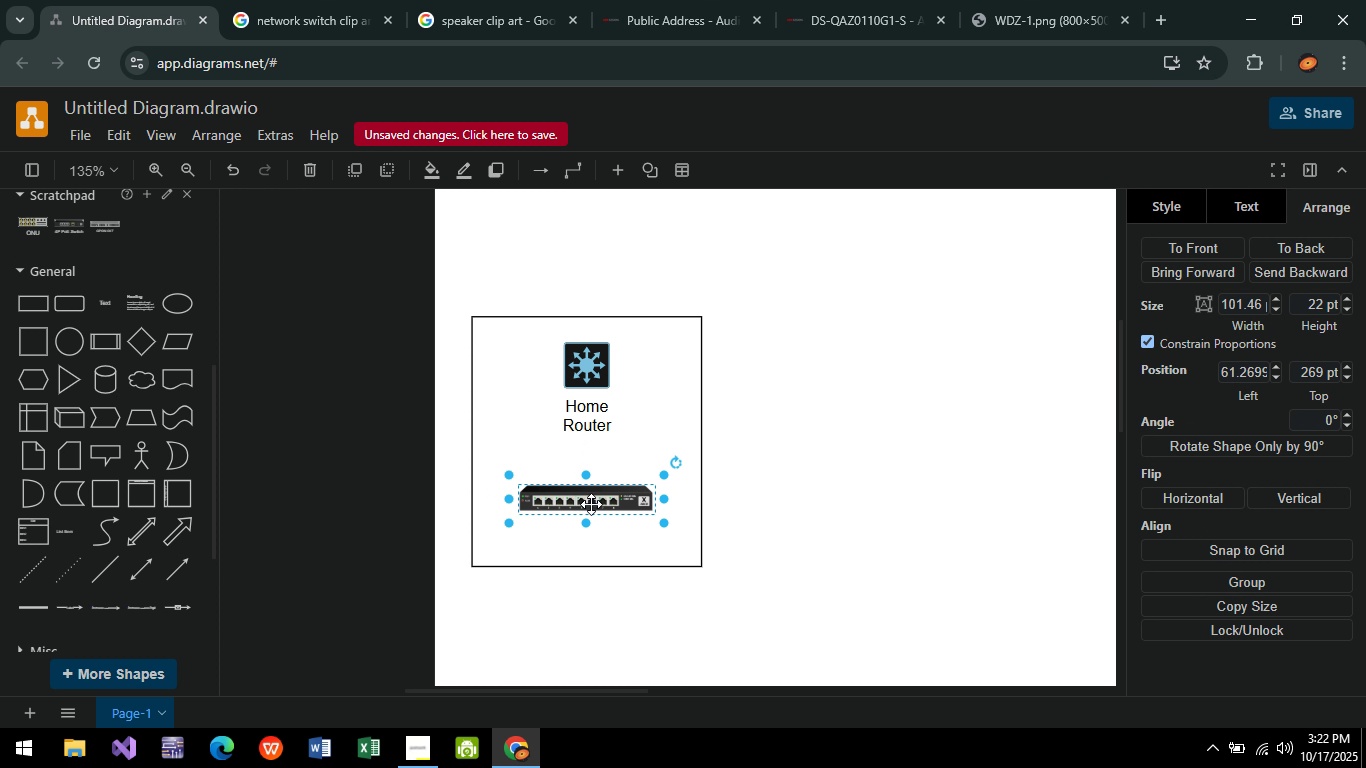 
left_click_drag(start_coordinate=[584, 504], to_coordinate=[584, 516])
 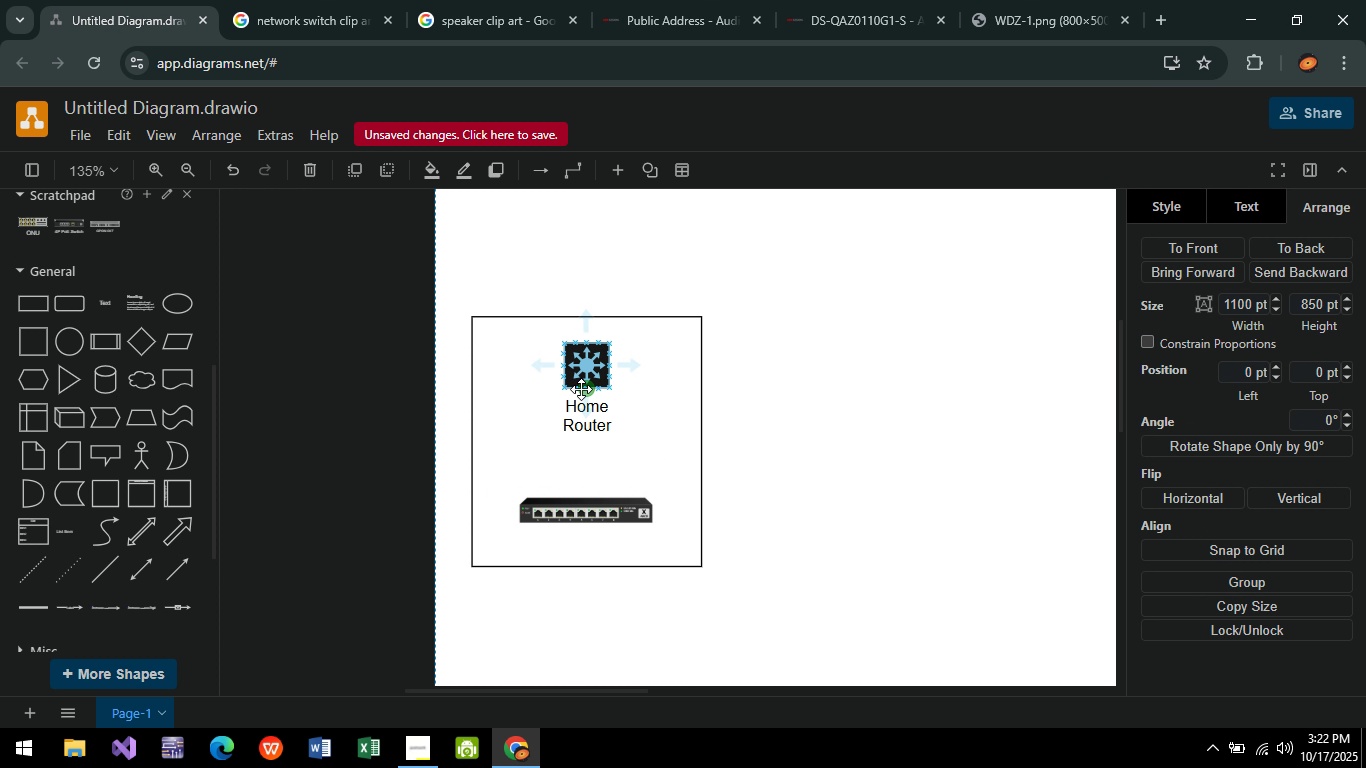 
left_click_drag(start_coordinate=[583, 391], to_coordinate=[590, 493])
 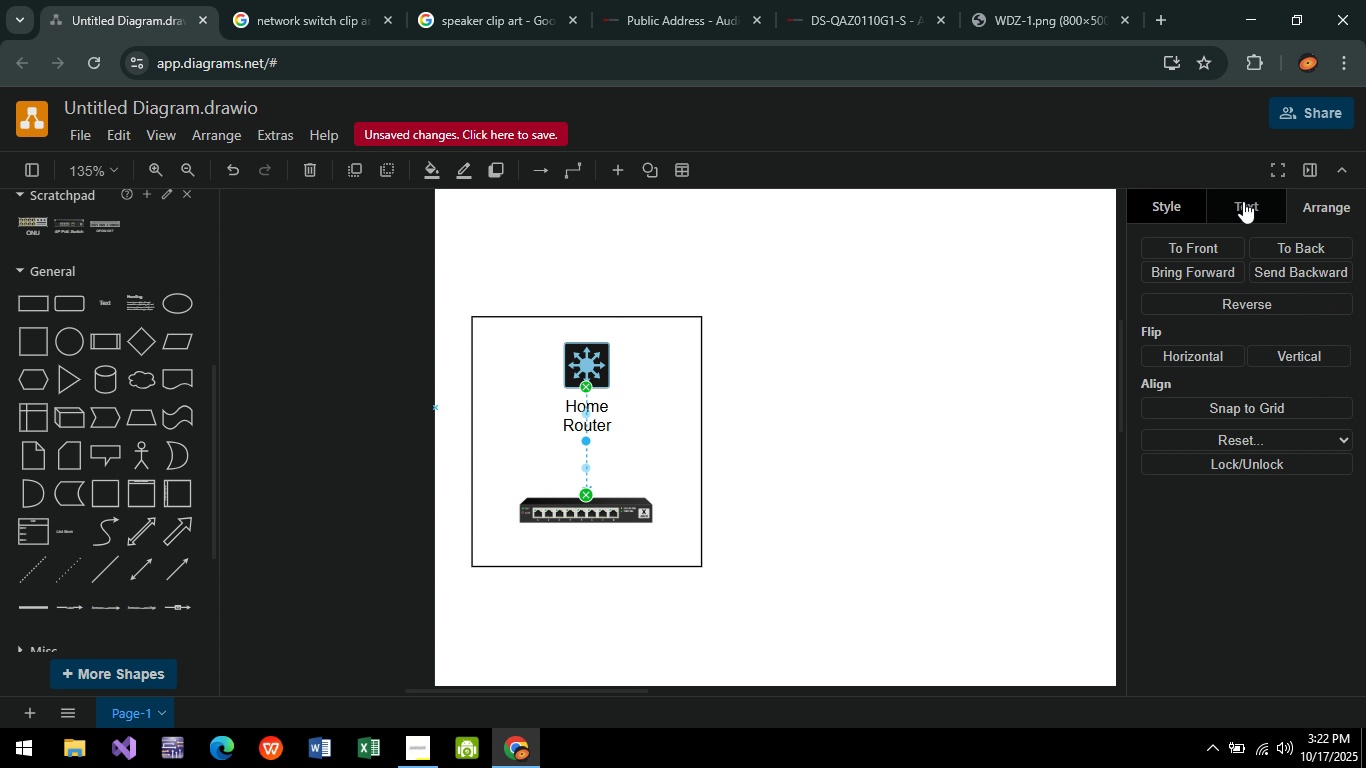 
double_click([1170, 200])
 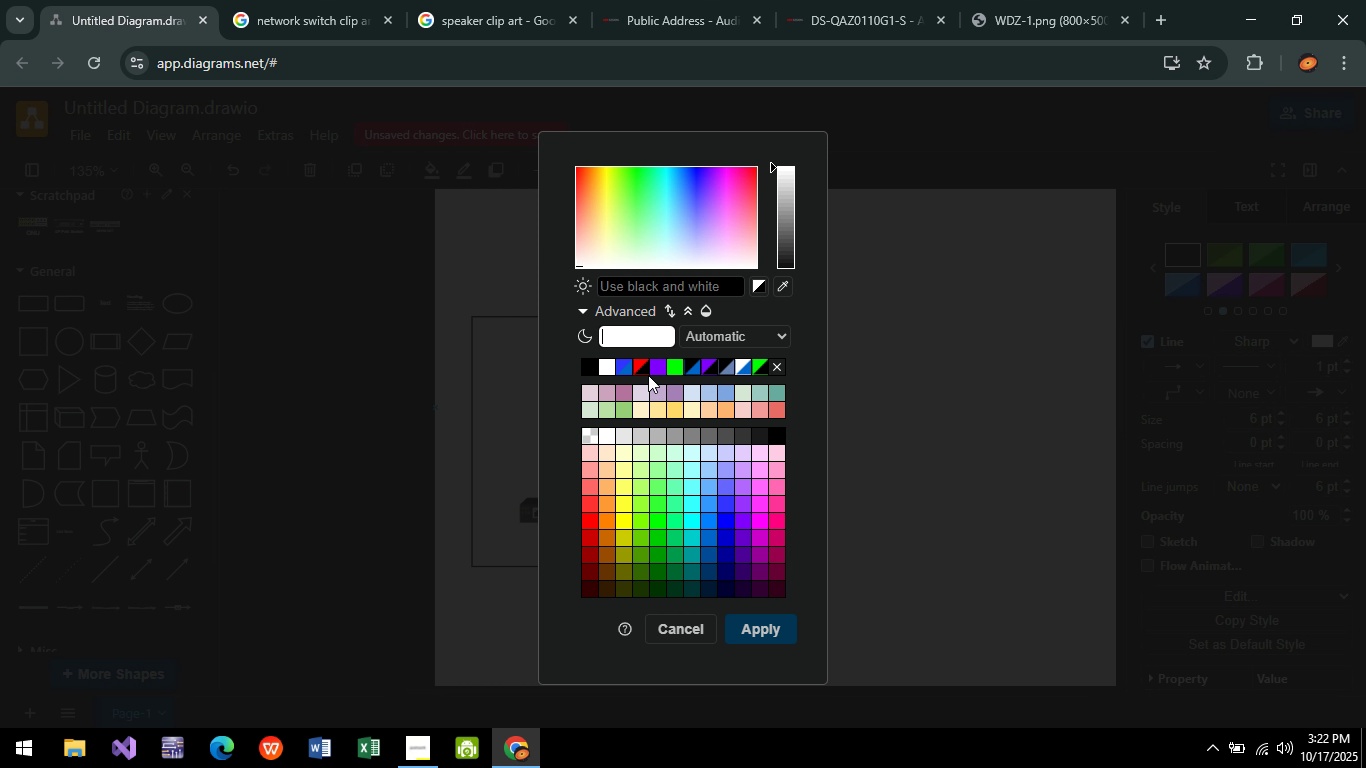 
left_click([623, 364])
 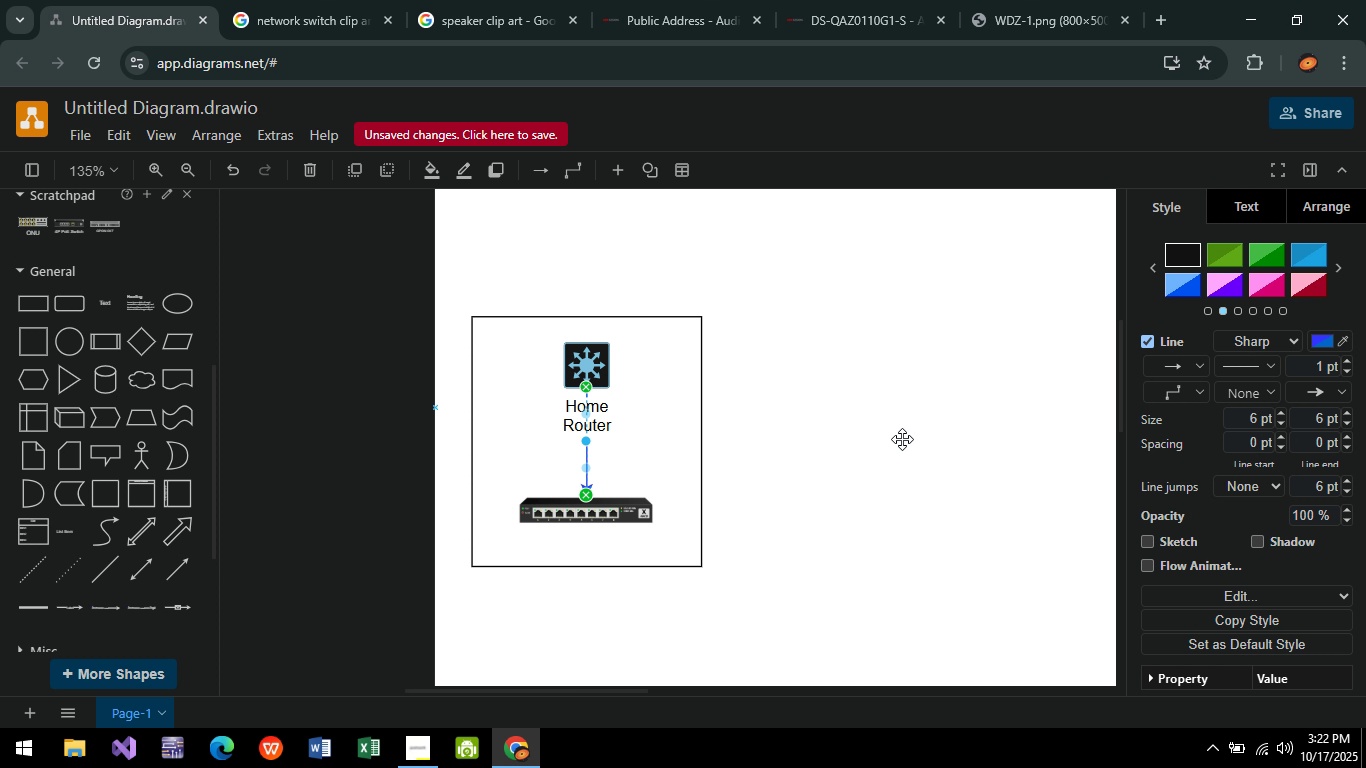 
double_click([902, 439])
 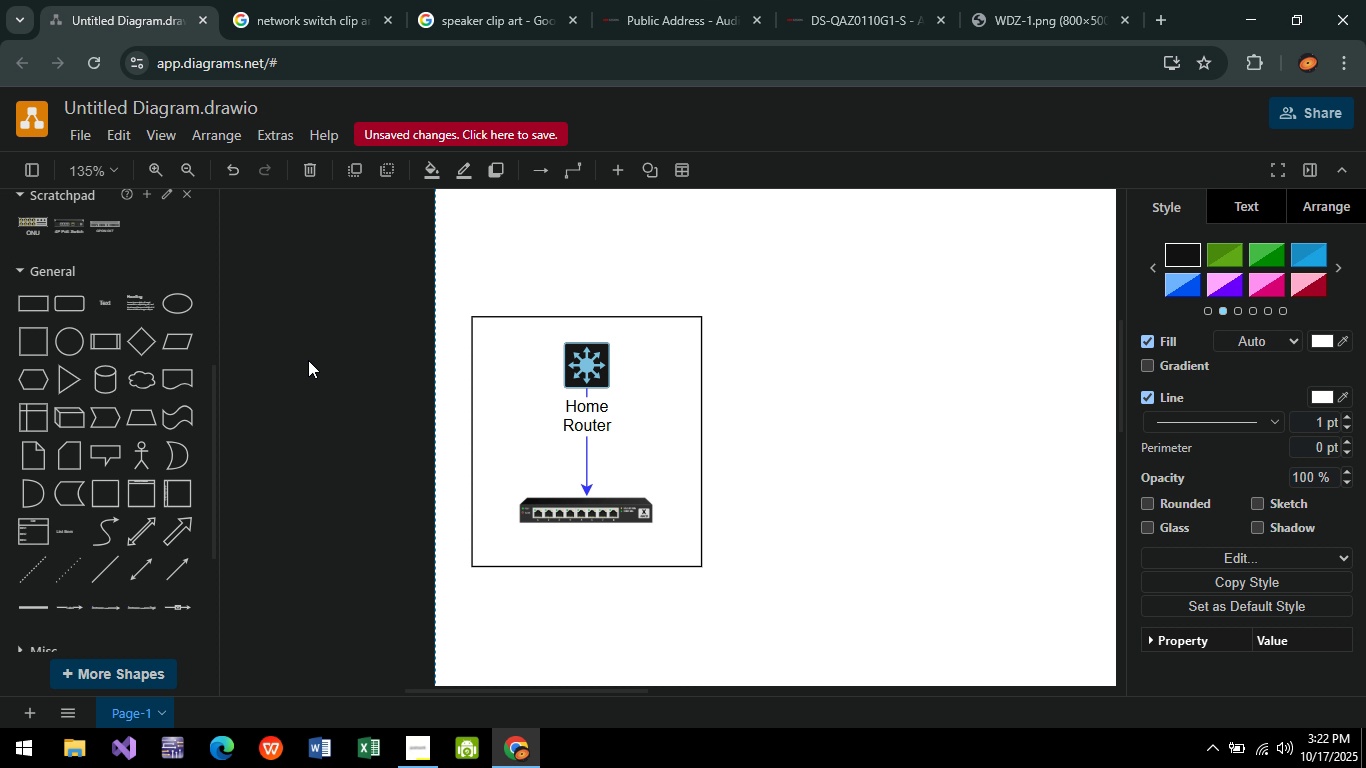 
wait(12.34)
 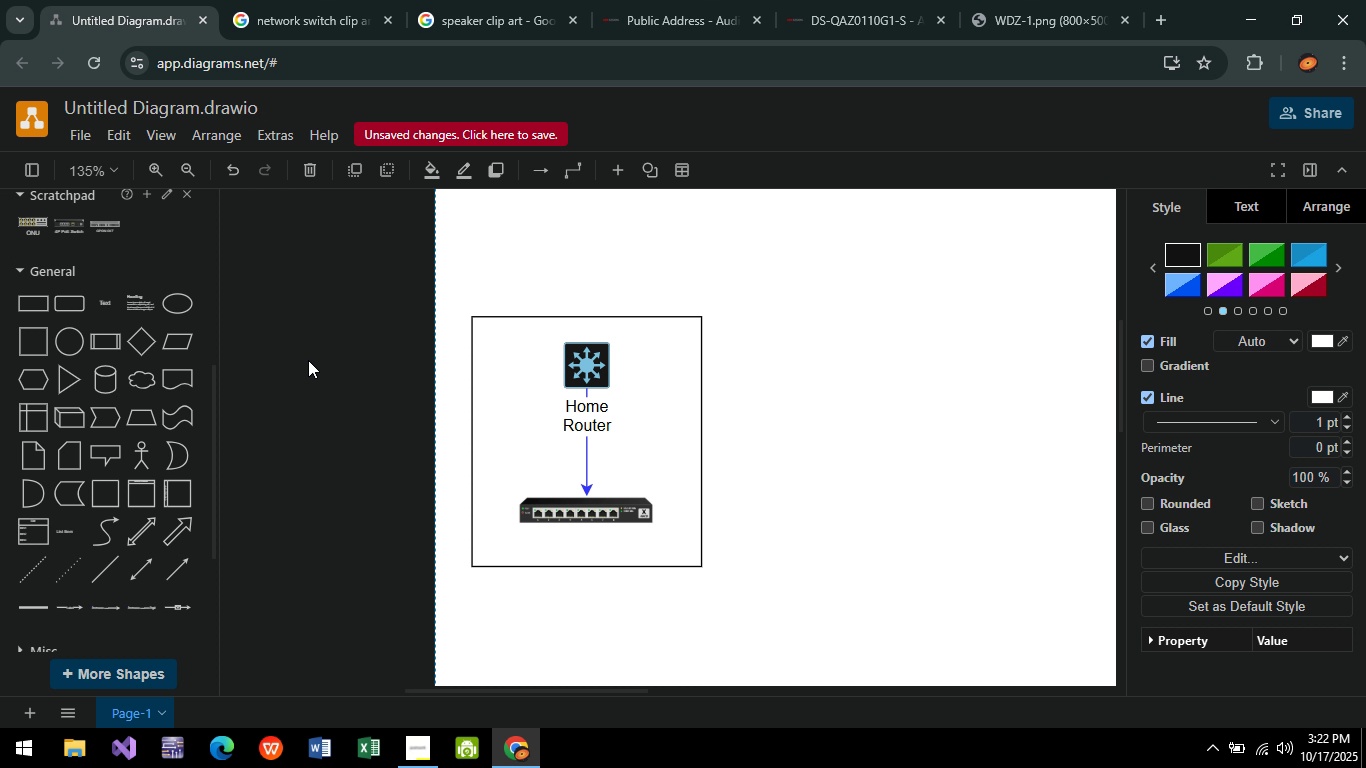 
left_click_drag(start_coordinate=[928, 539], to_coordinate=[811, 498])
 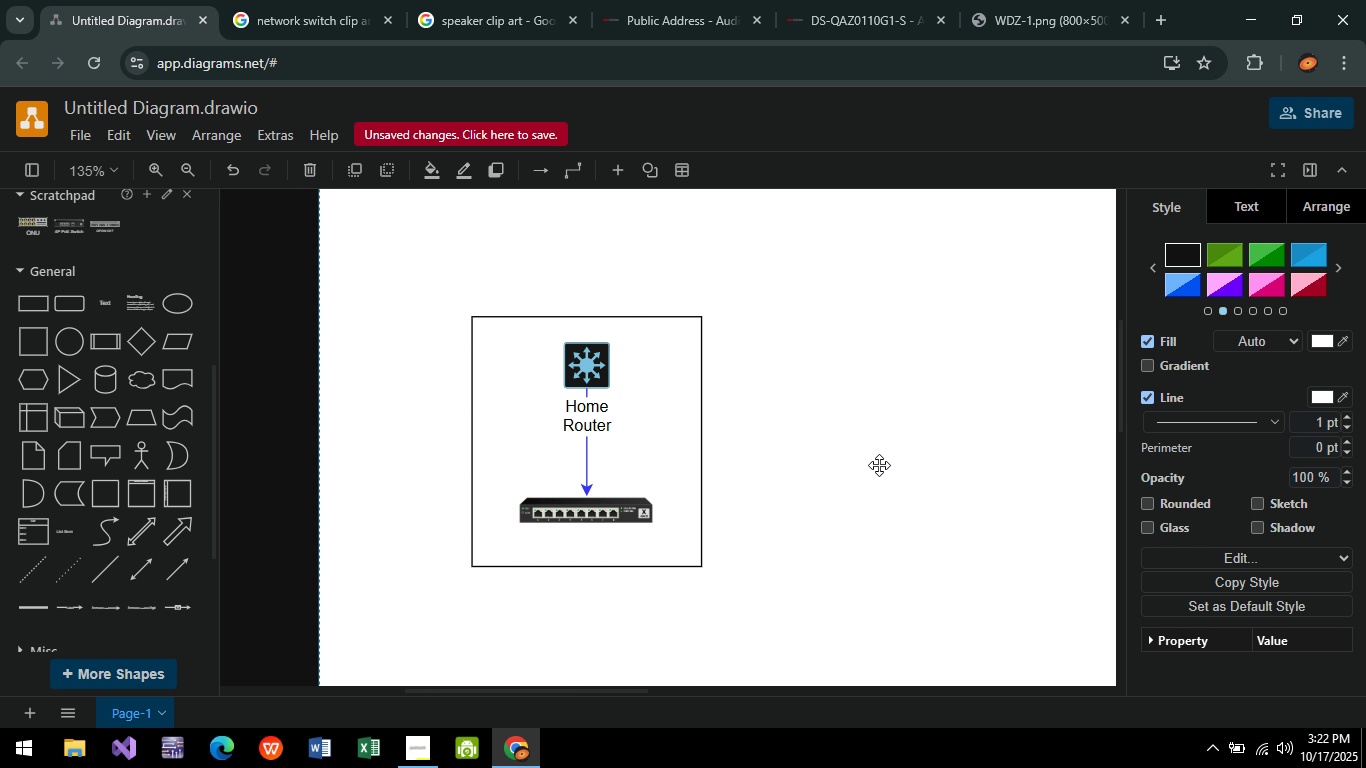 
key(Control+ControlLeft)
 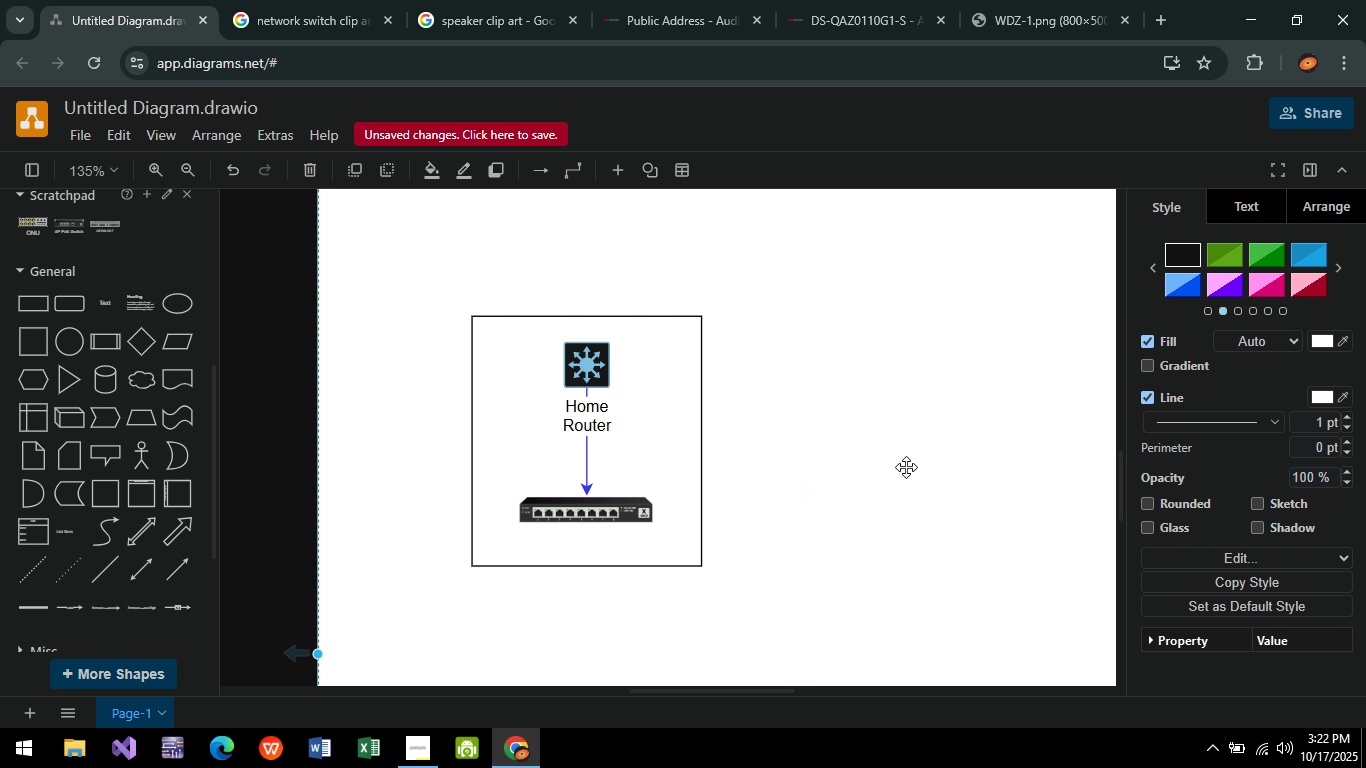 
hold_key(key=ControlLeft, duration=0.39)
scroll: coordinate [983, 484], scroll_direction: down, amount: 9.0
 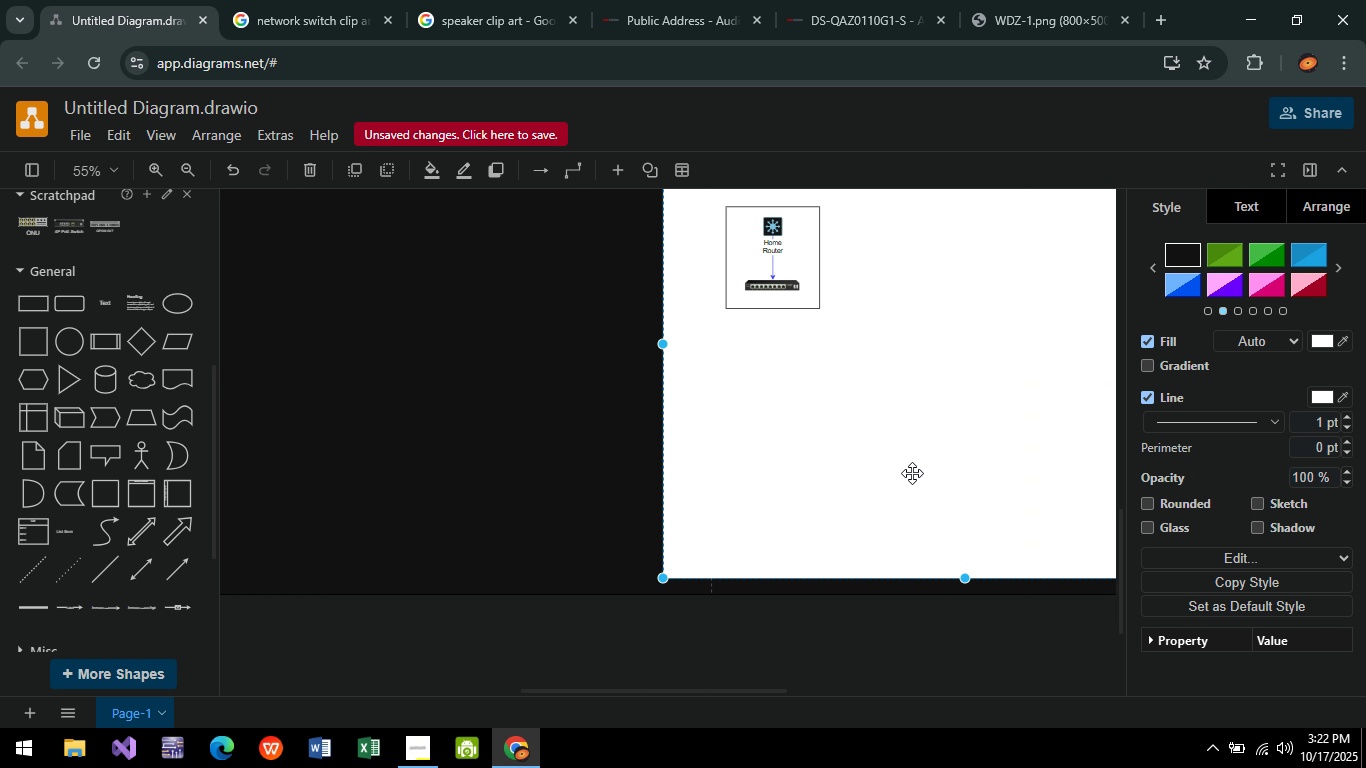 
scroll: coordinate [912, 472], scroll_direction: up, amount: 2.0
 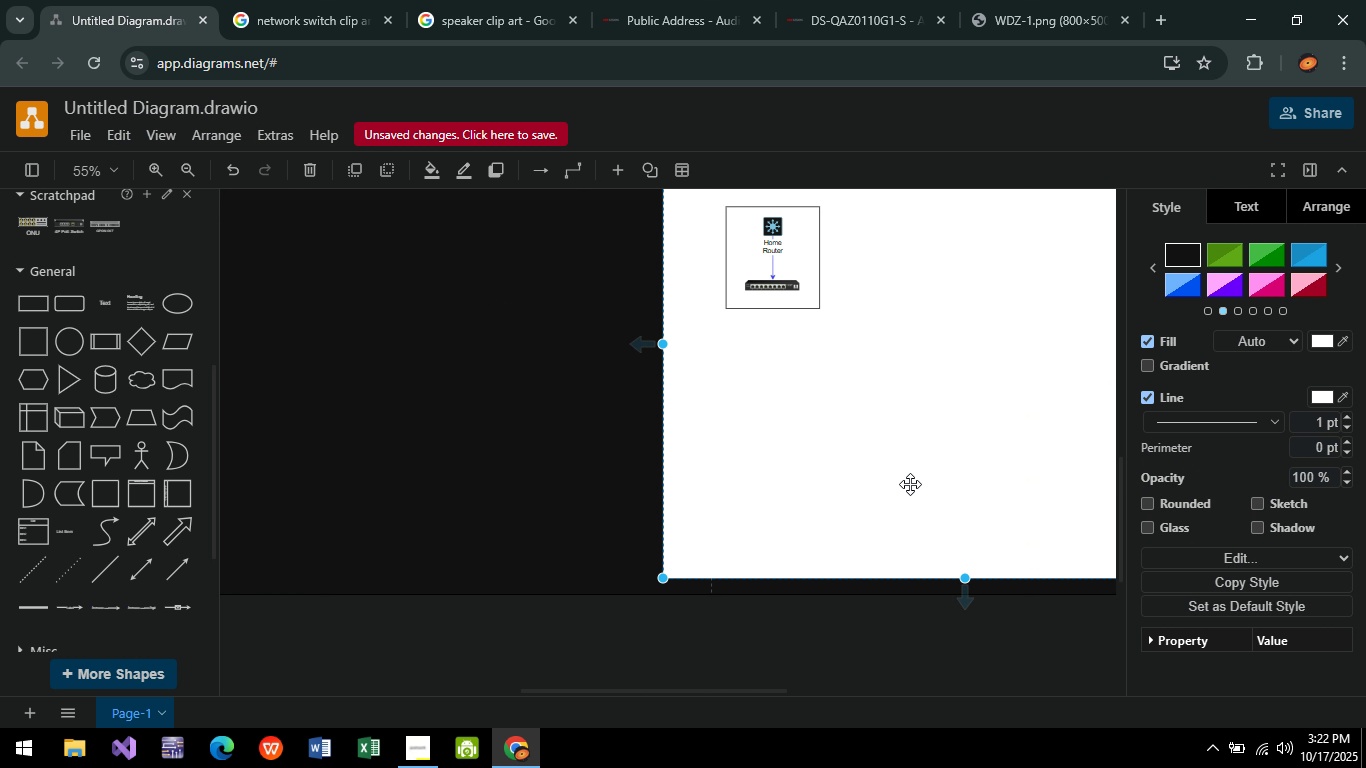 
key(Control+Z)
 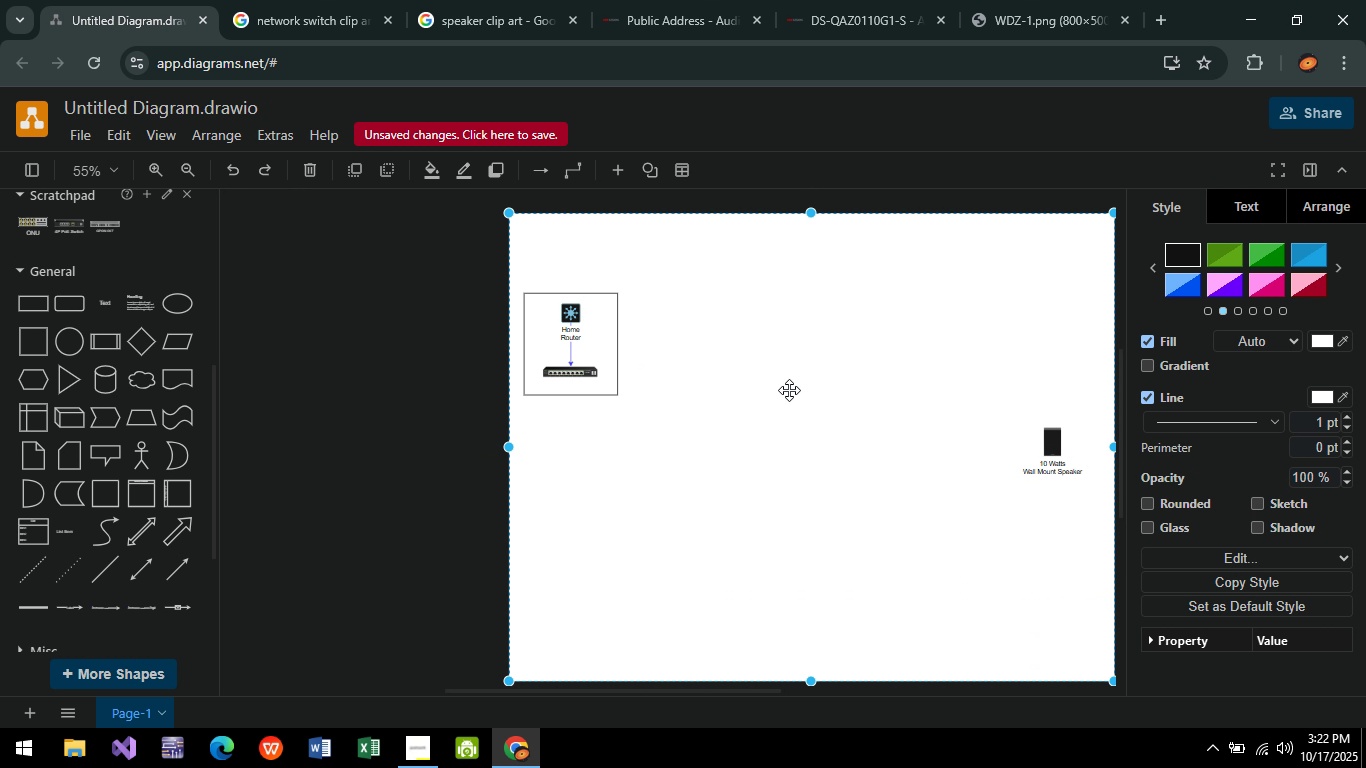 
left_click([789, 390])
 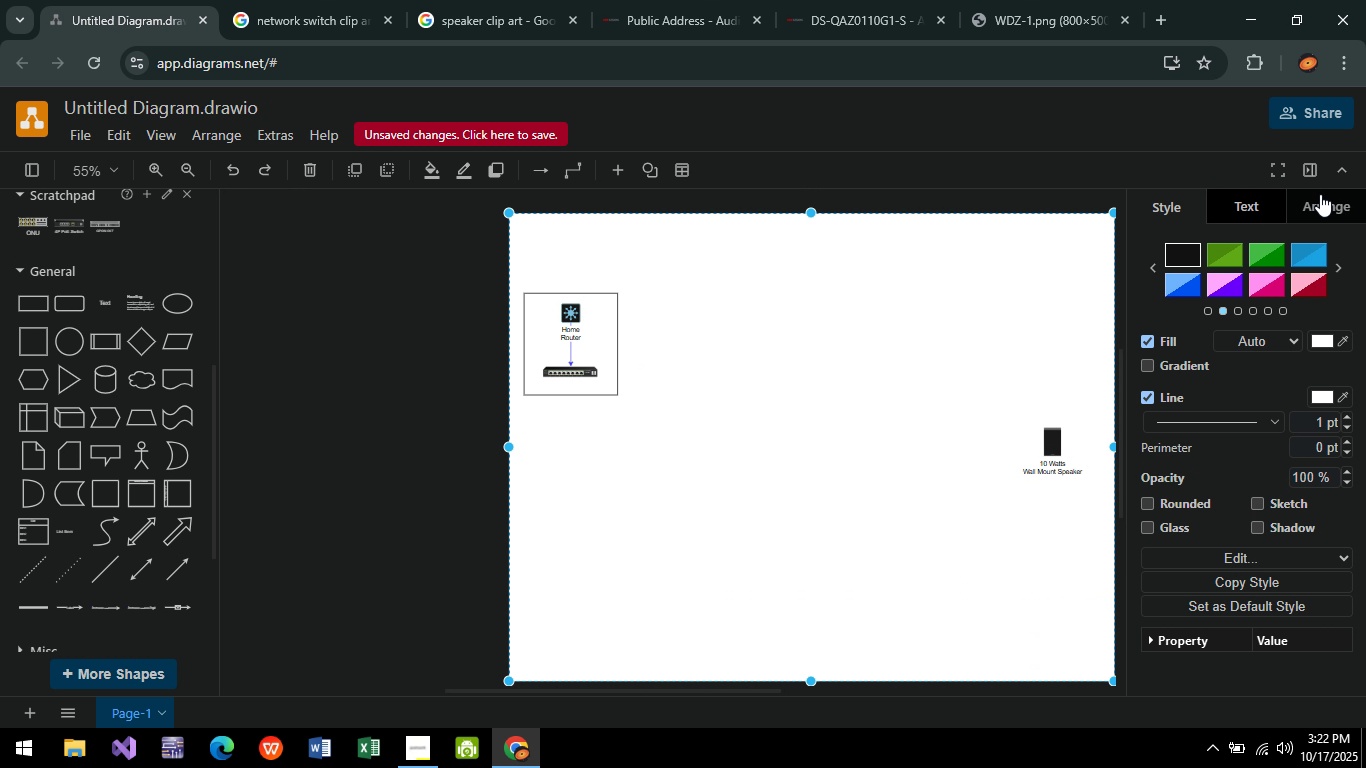 
left_click([1320, 194])
 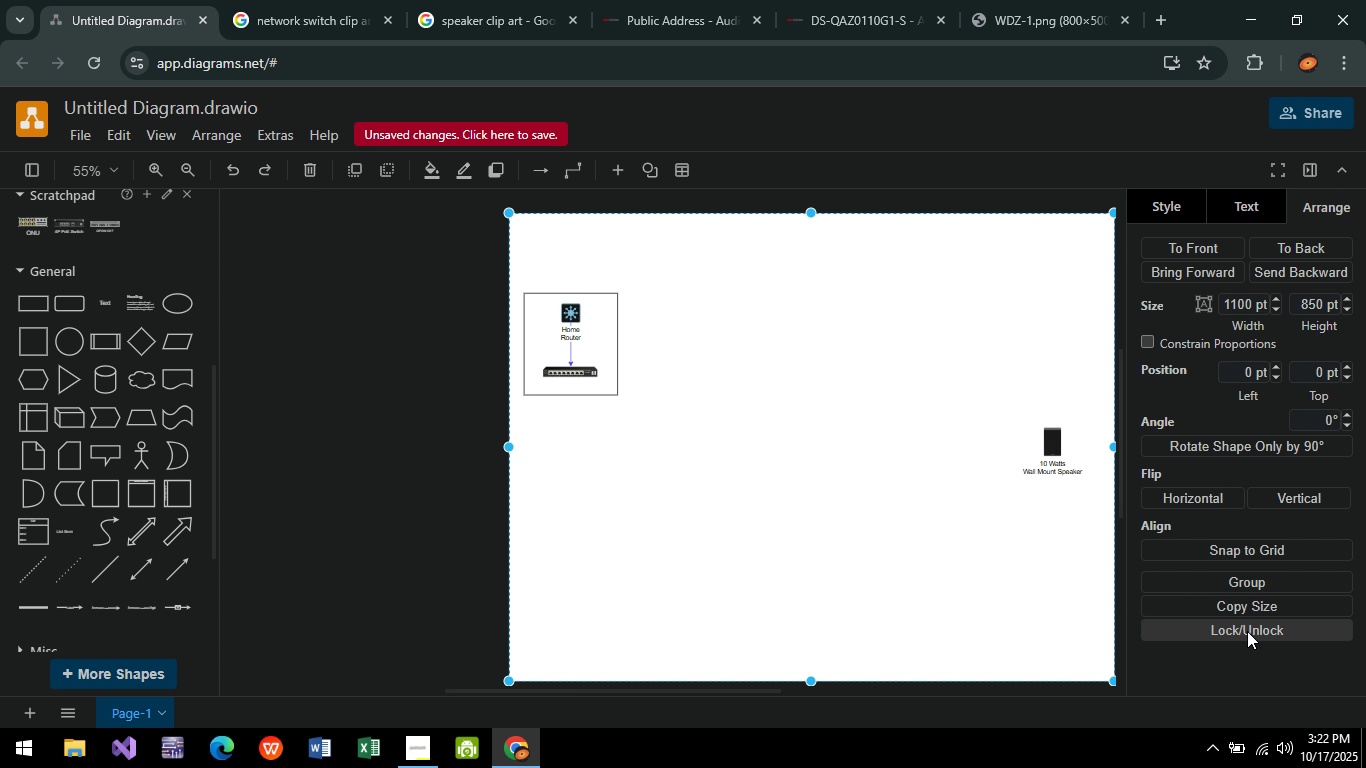 
left_click([1247, 631])
 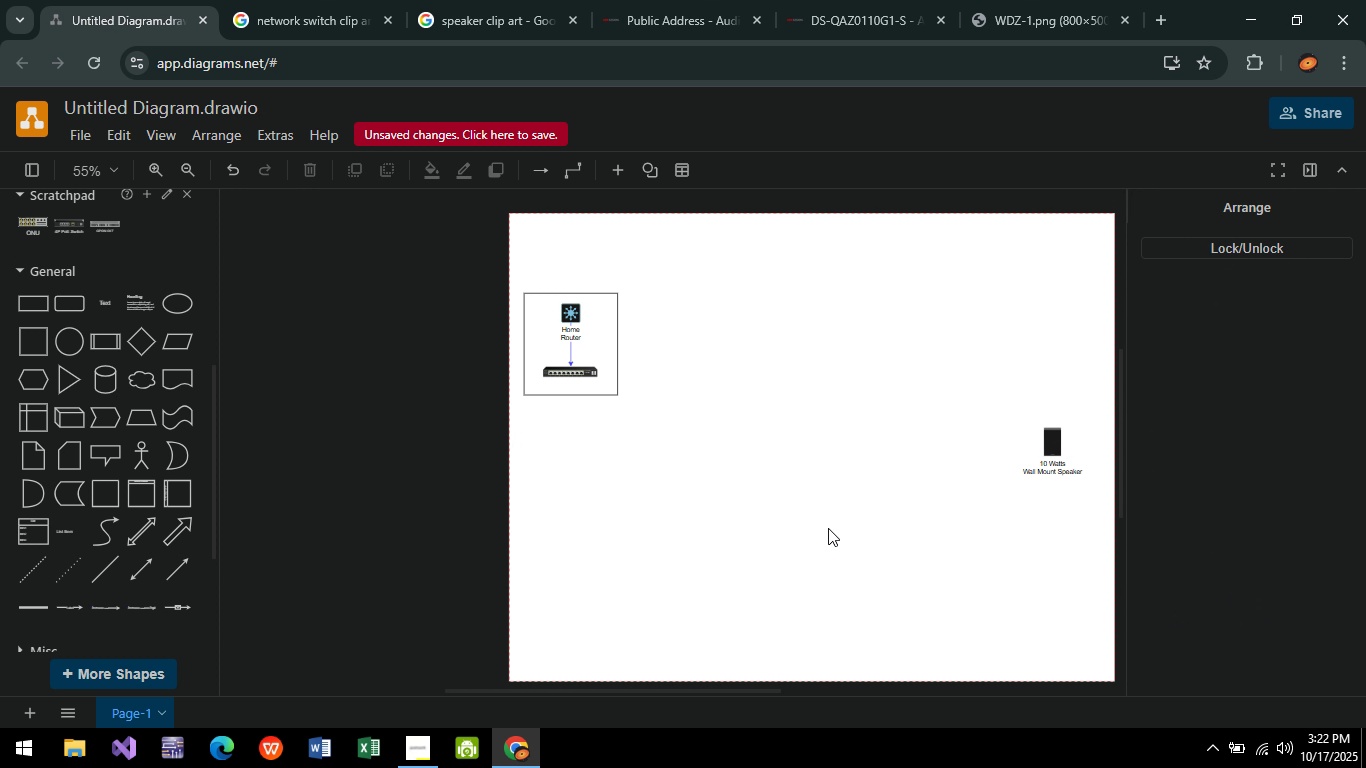 
left_click([857, 536])
 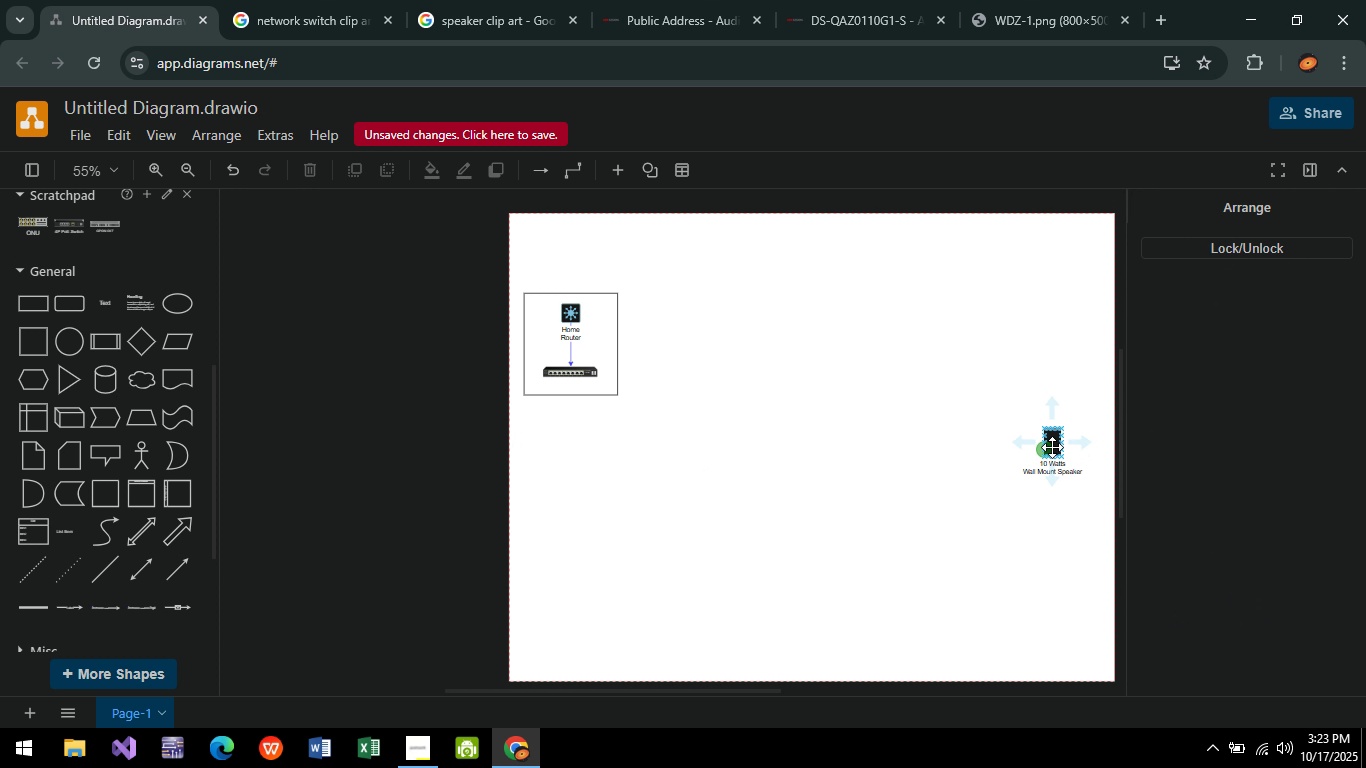 
left_click([1053, 445])
 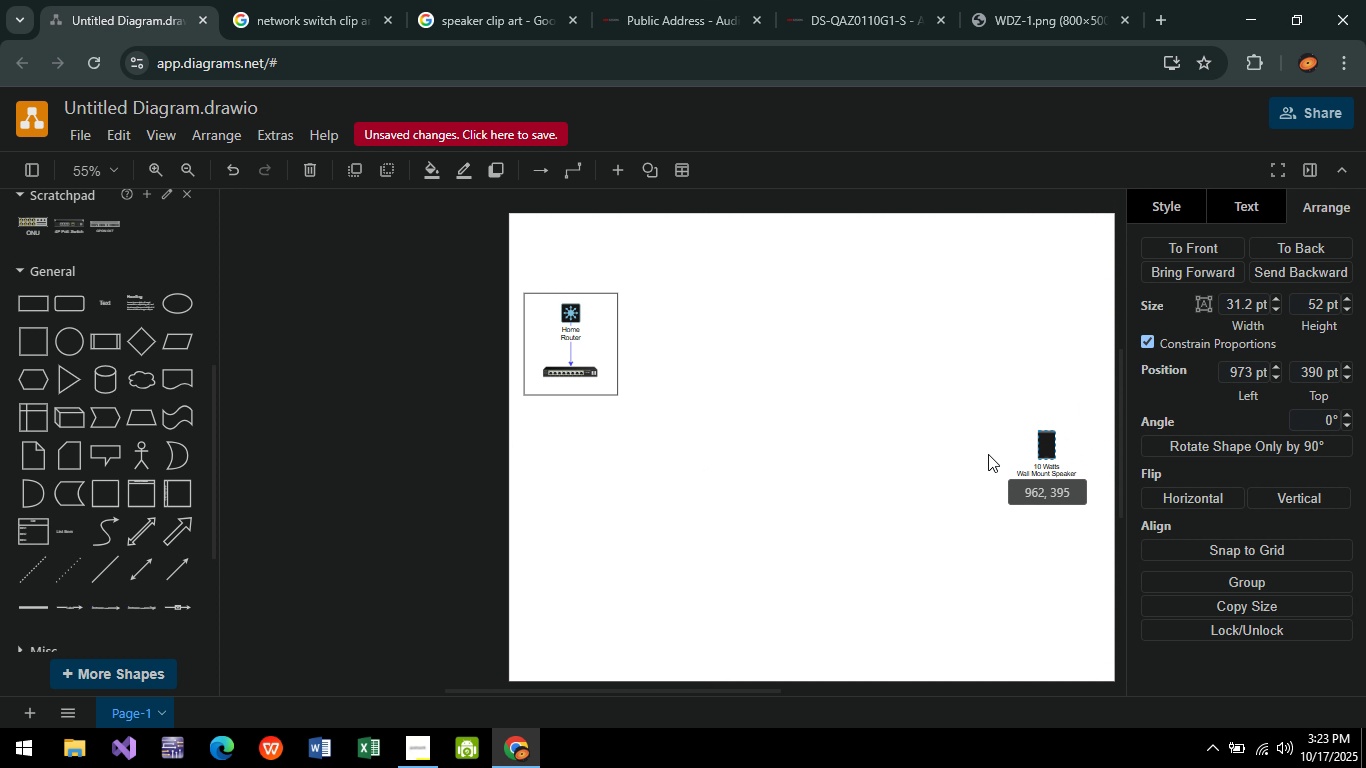 
left_click_drag(start_coordinate=[1053, 445], to_coordinate=[638, 462])
 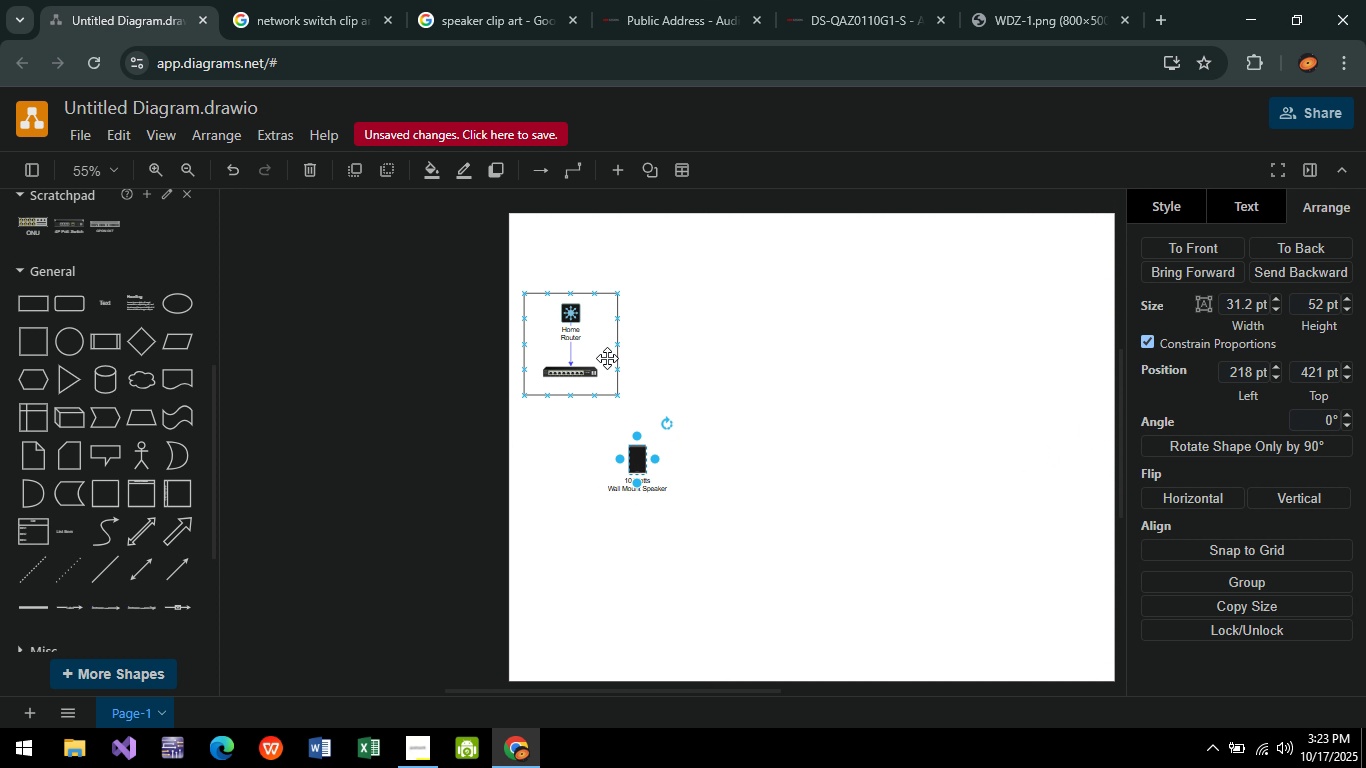 
hold_key(key=ControlLeft, duration=0.86)
 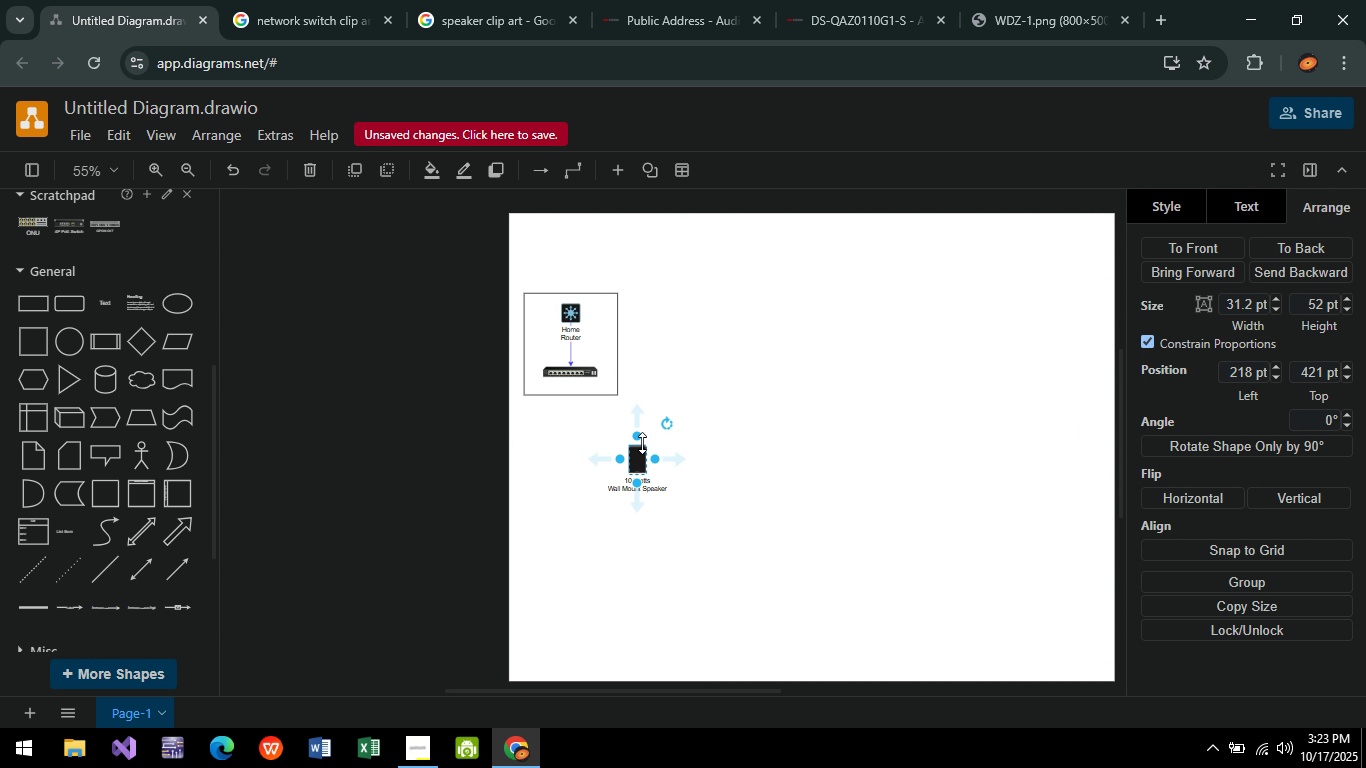 
left_click_drag(start_coordinate=[633, 466], to_coordinate=[963, 500])
 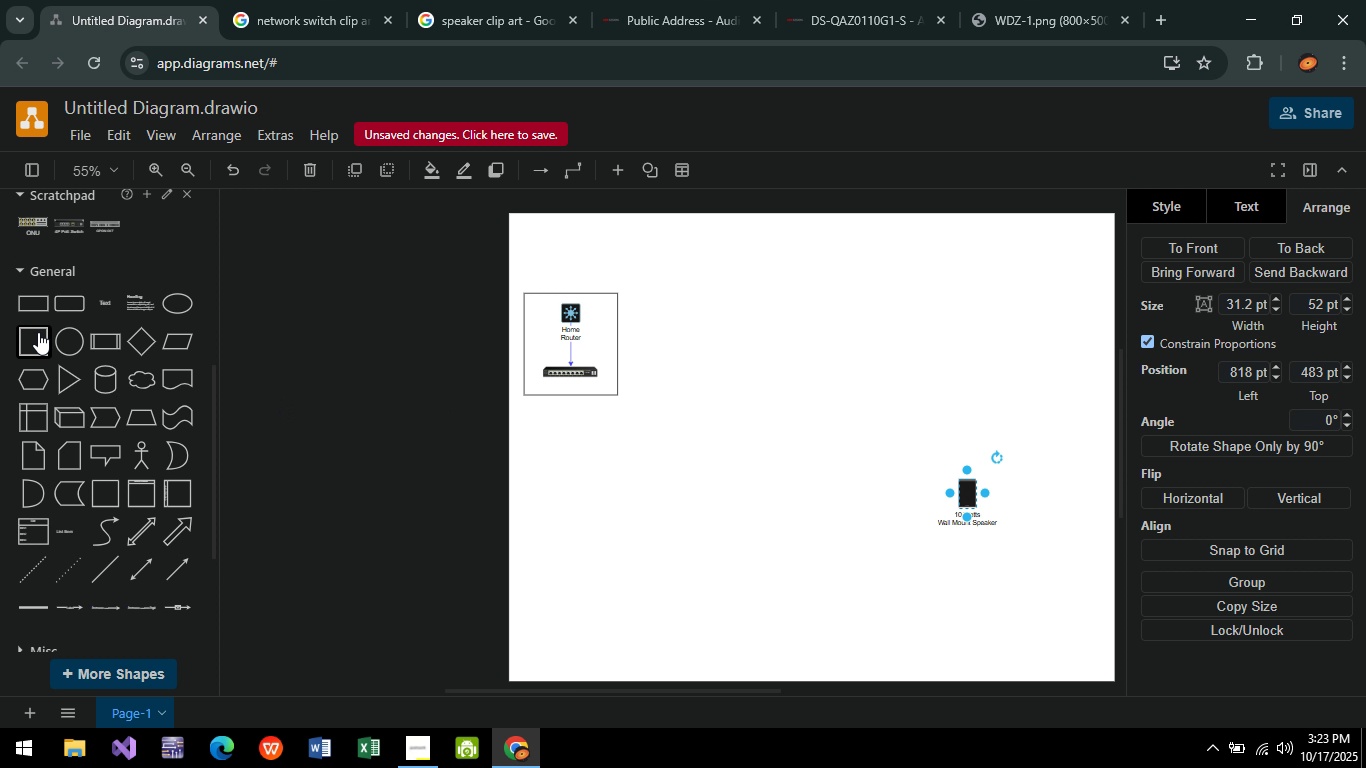 
wait(6.2)
 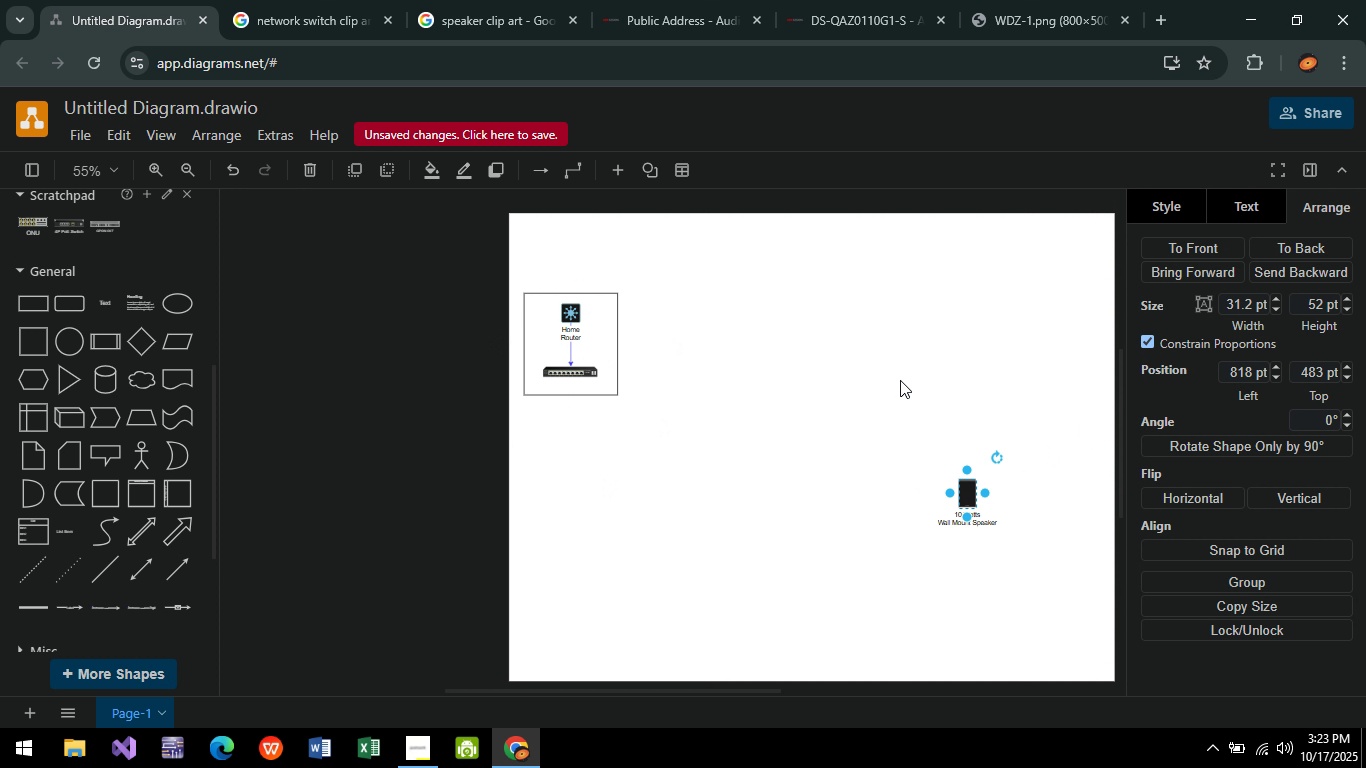 
left_click([100, 300])
 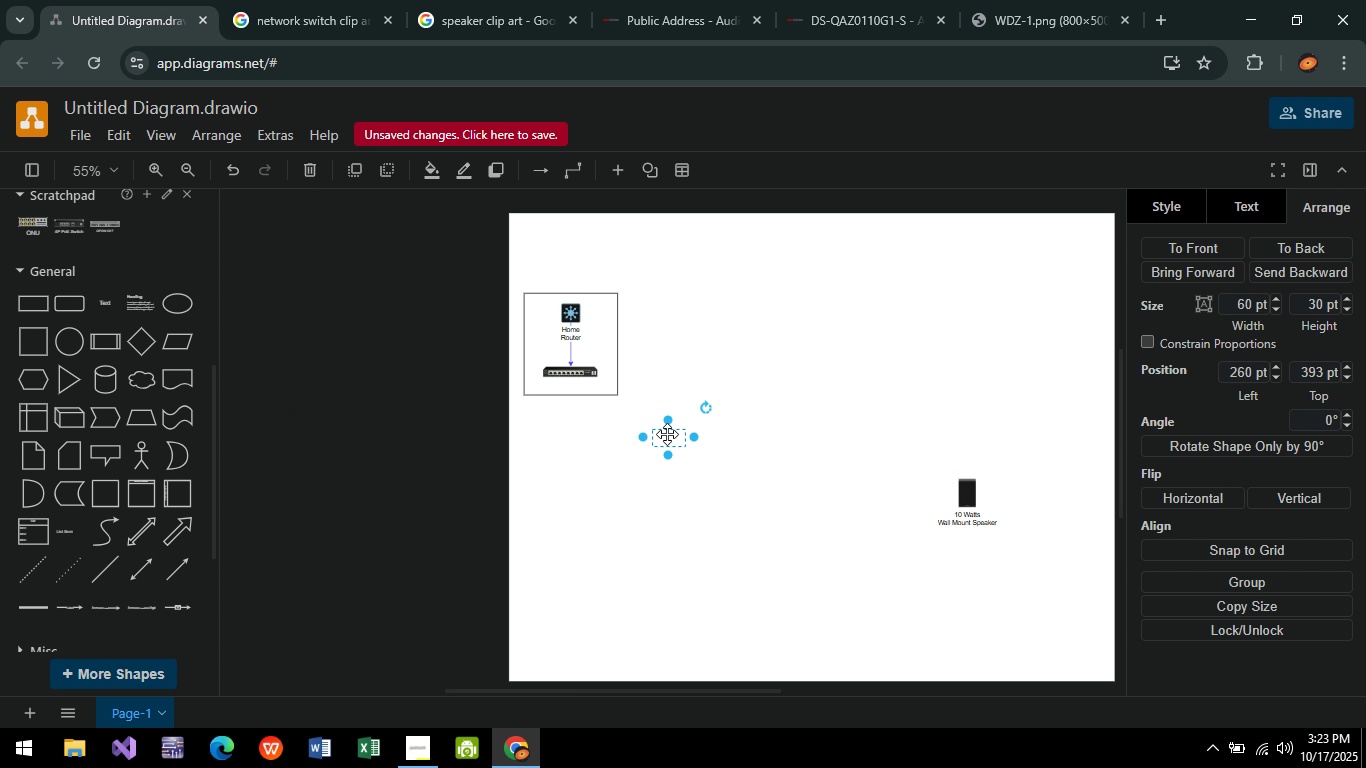 
left_click([667, 434])
 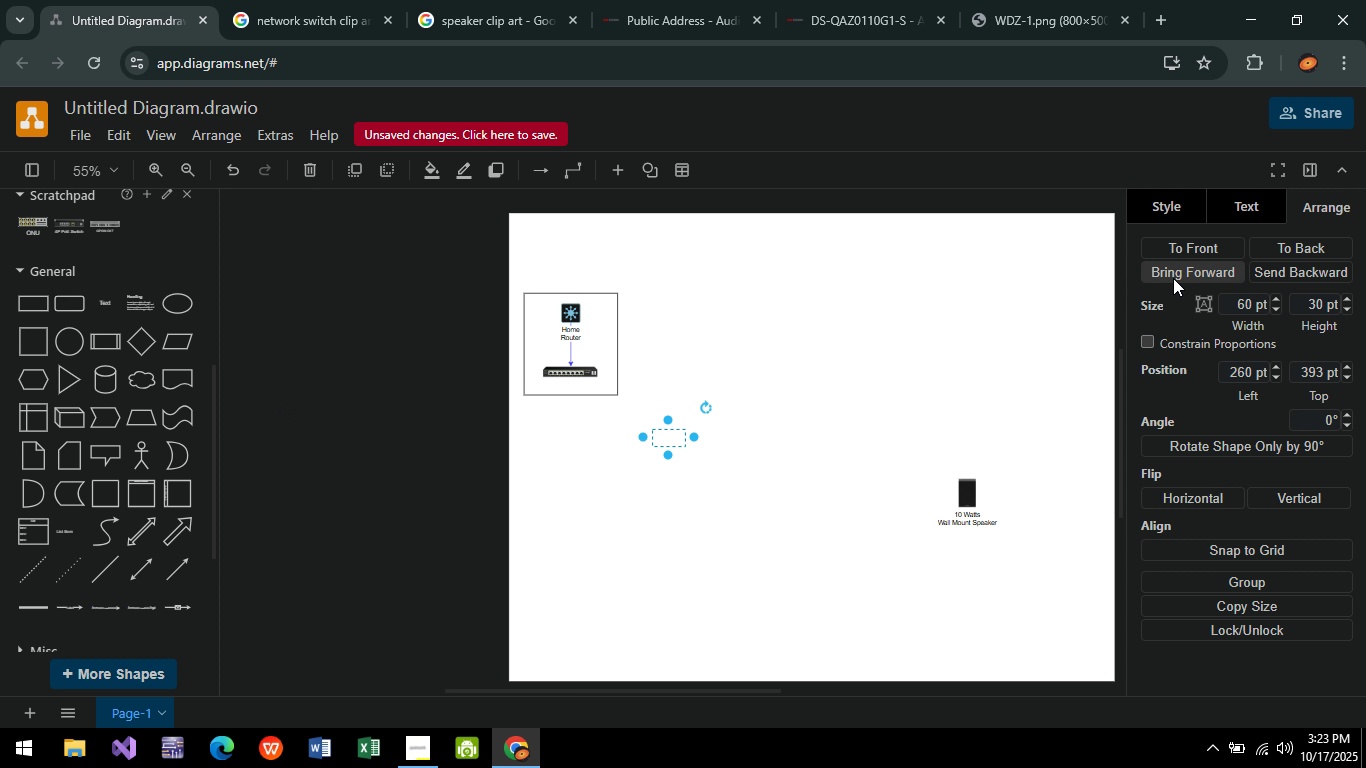 
left_click([1205, 249])
 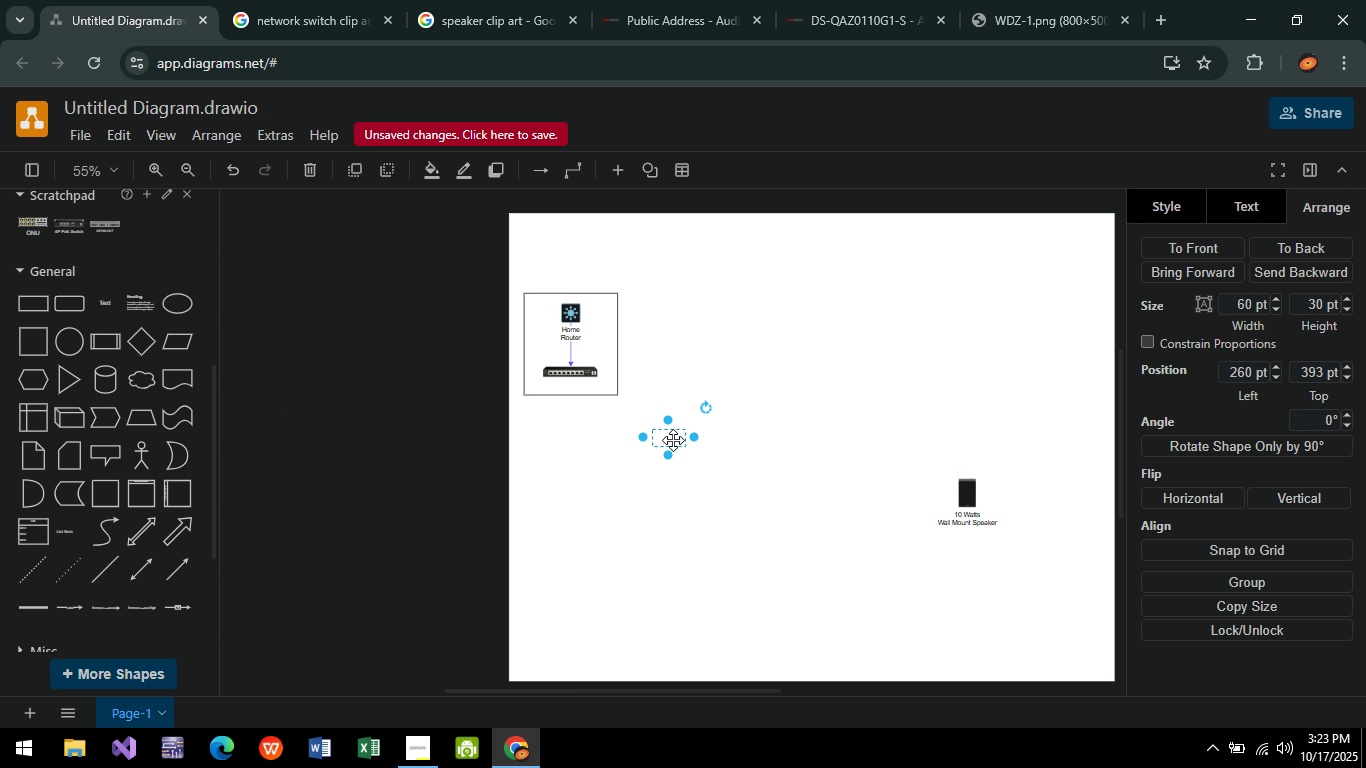 
double_click([673, 440])
 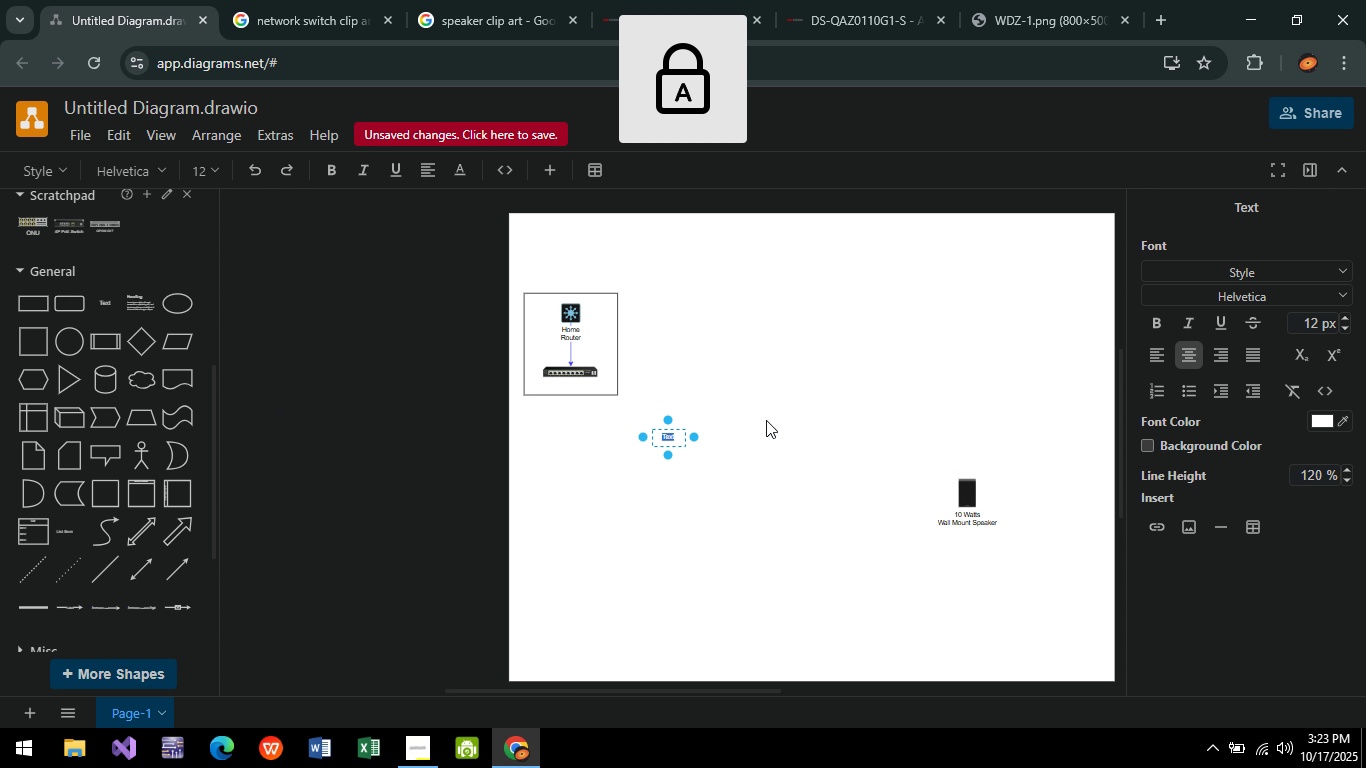 
key(CapsLock)
 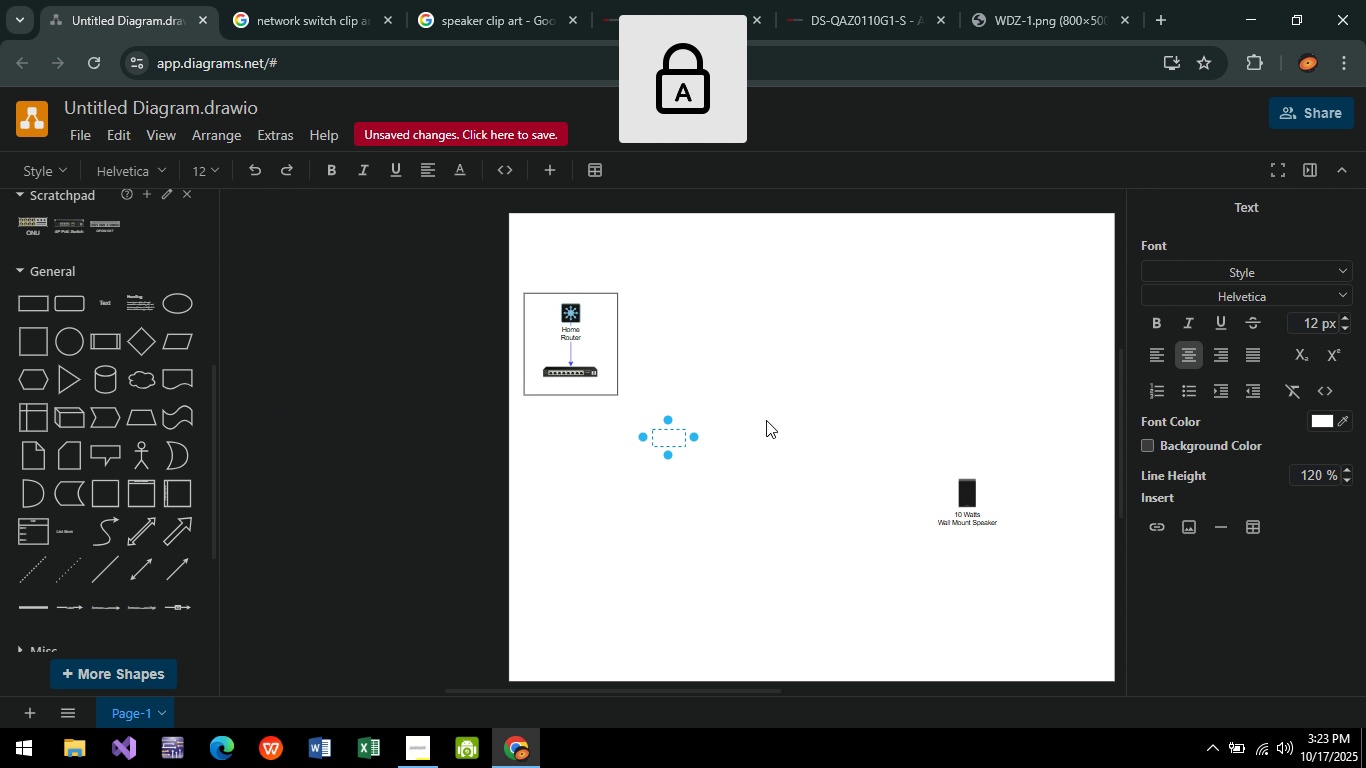 
key(T)
 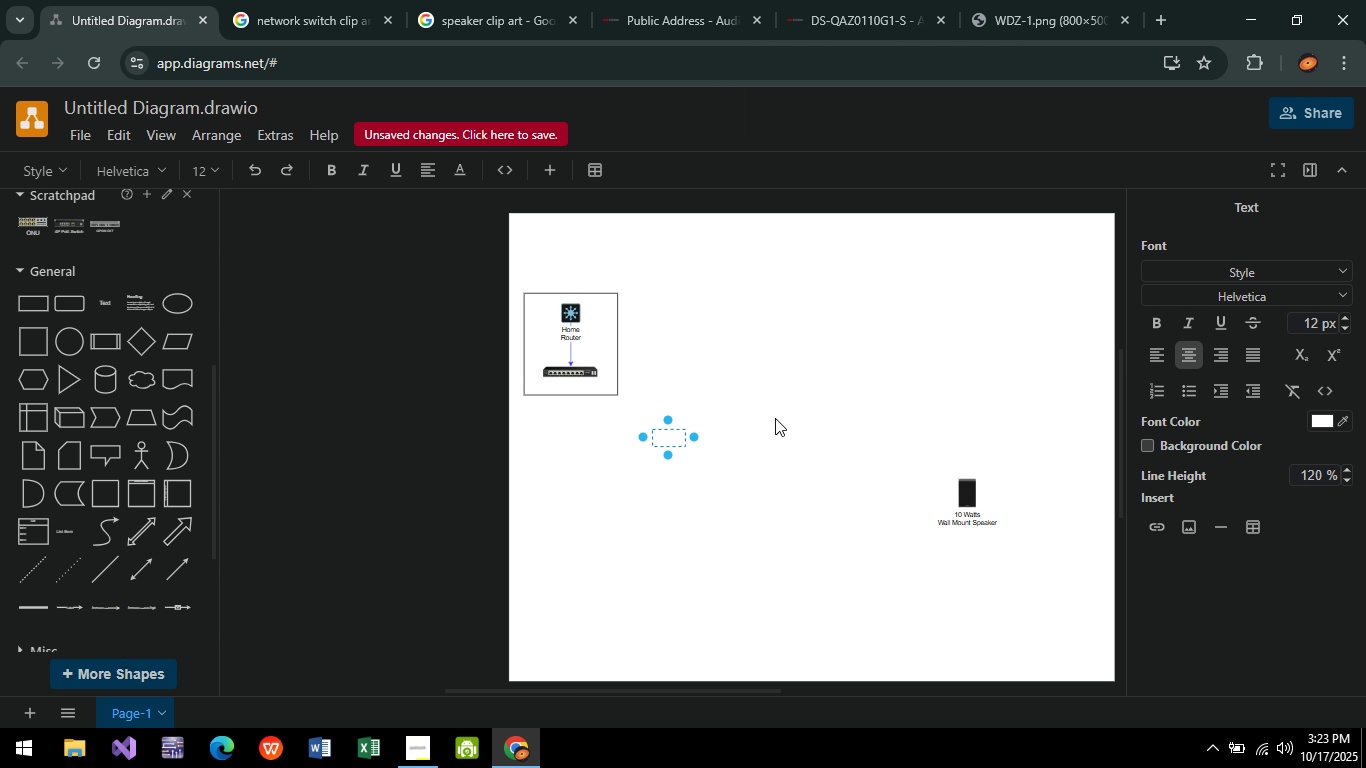 
key(Backspace)
 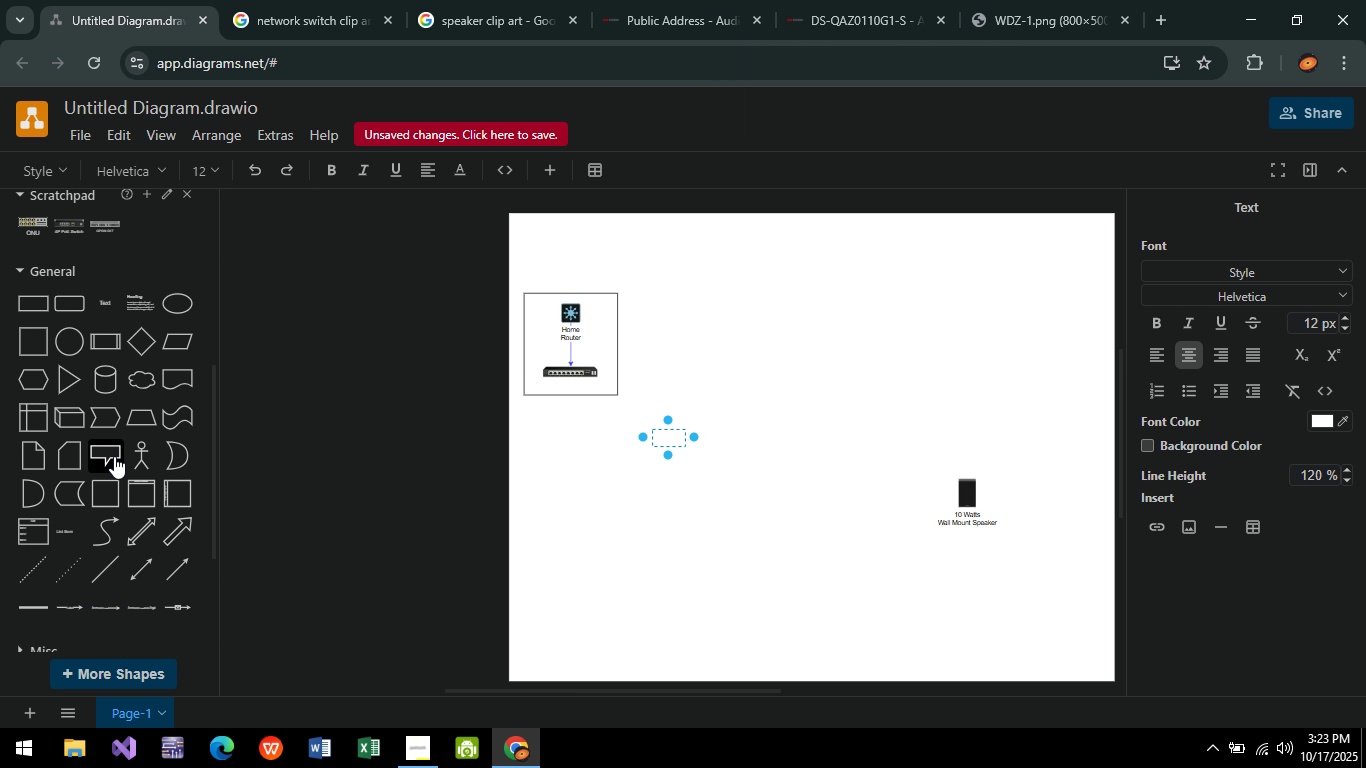 
scroll: coordinate [113, 456], scroll_direction: up, amount: 4.0
 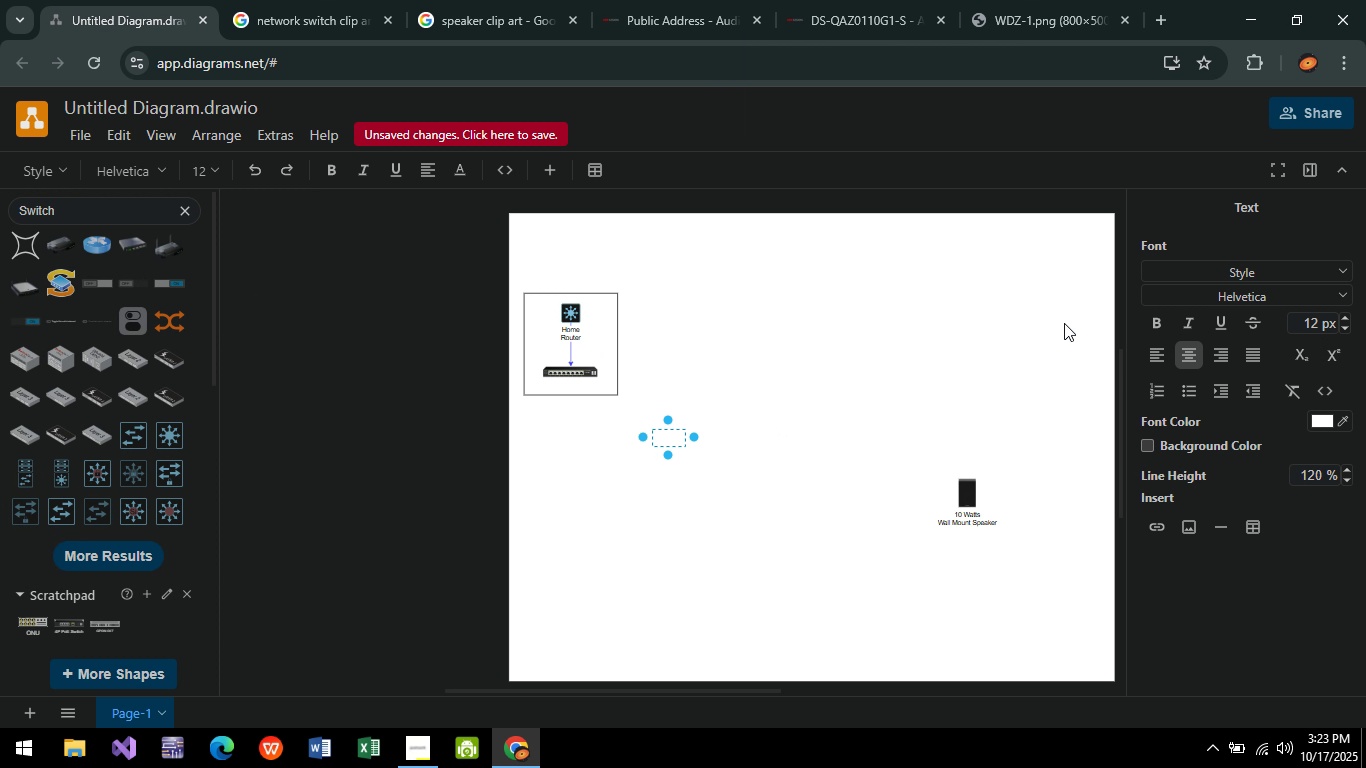 
left_click([1155, 325])
 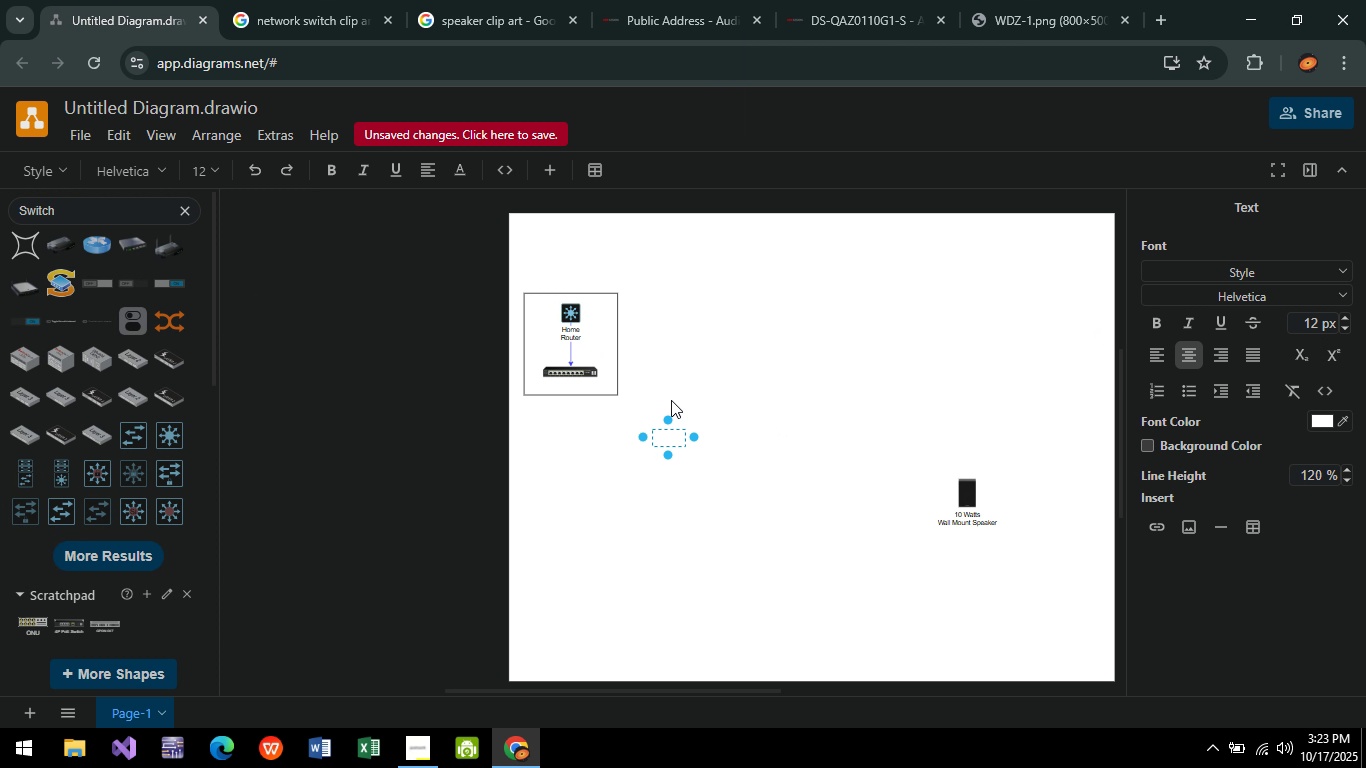 
key(F)
 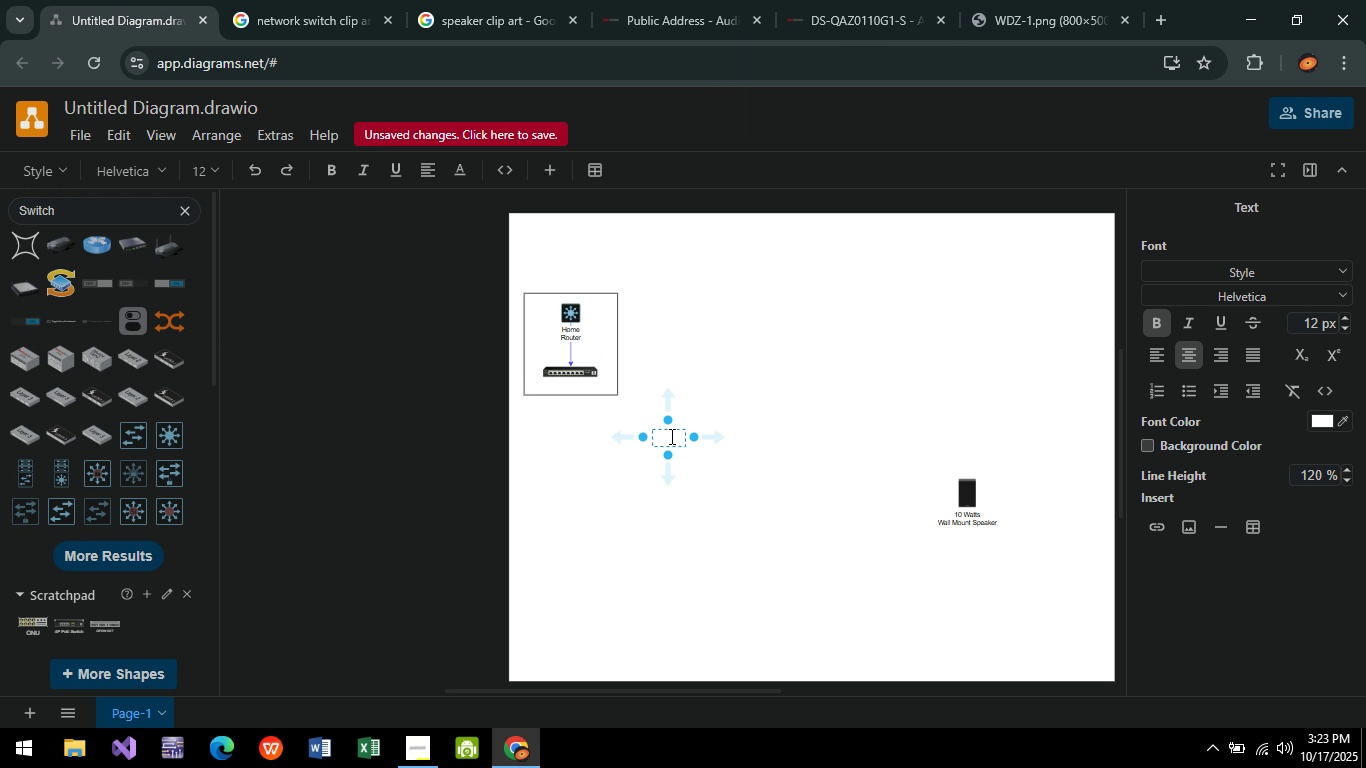 
double_click([670, 436])
 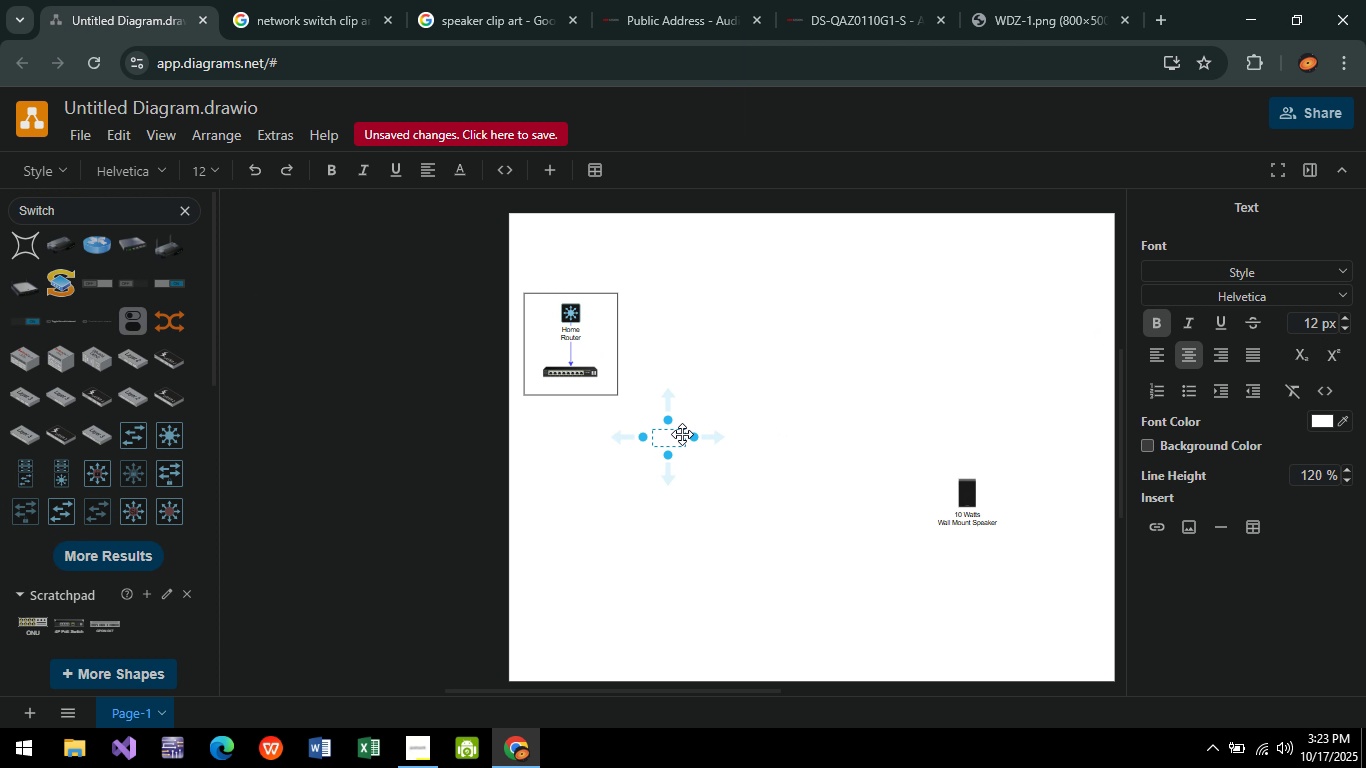 
type(DASD)
 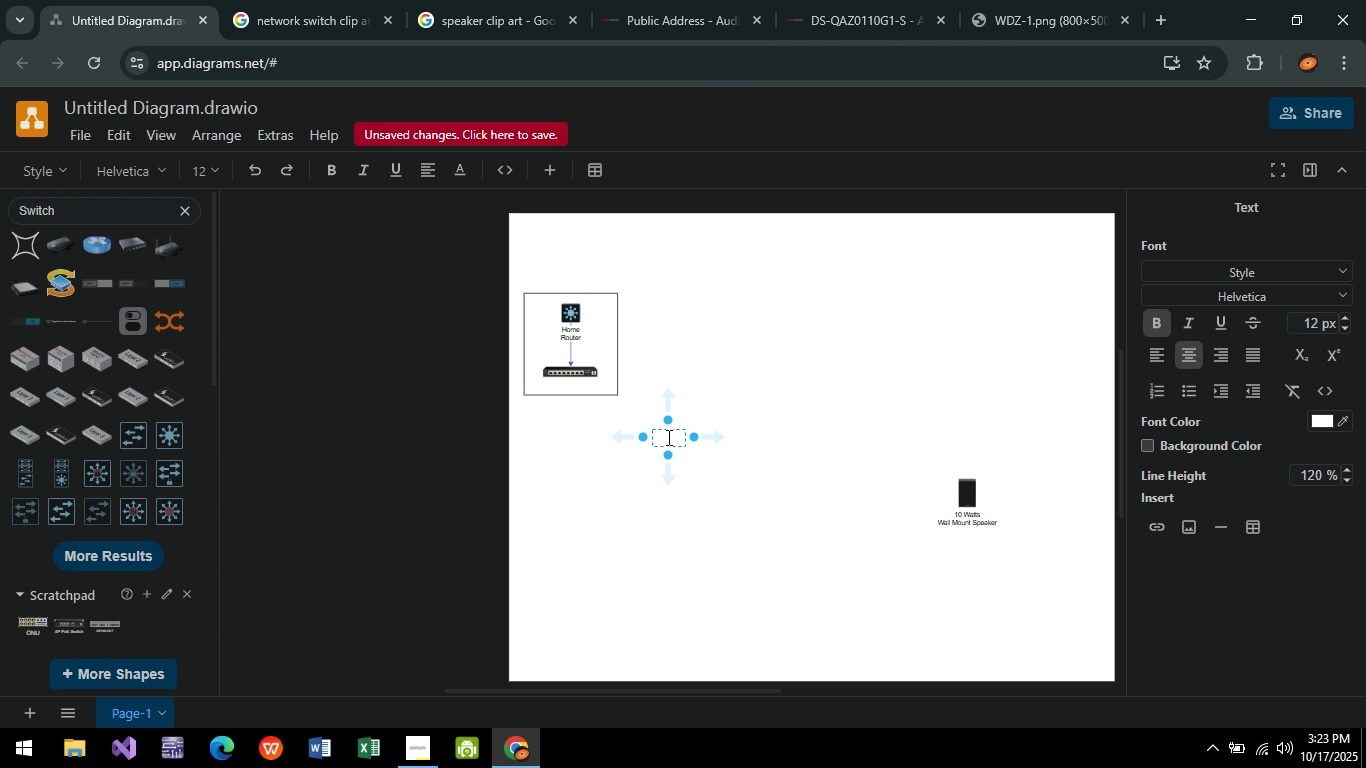 
double_click([667, 437])
 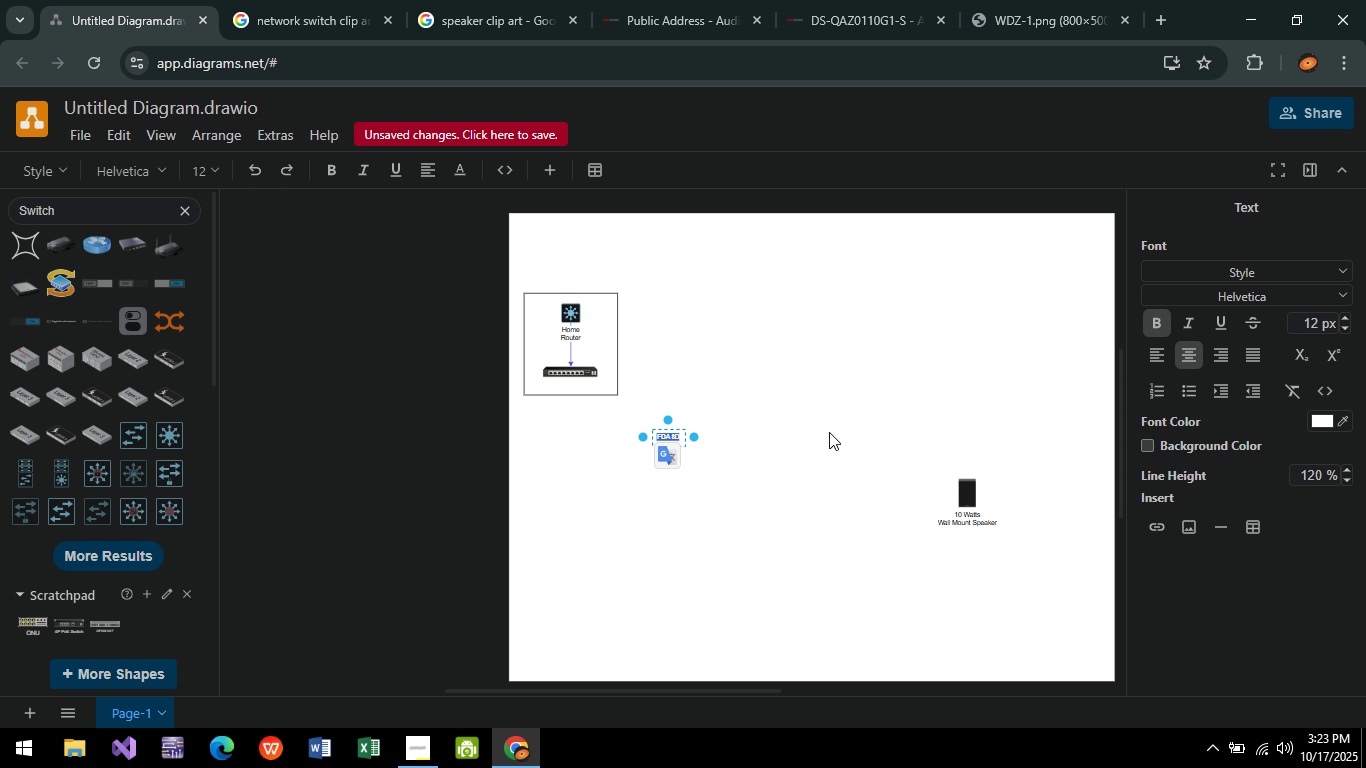 
key(Control+A)
 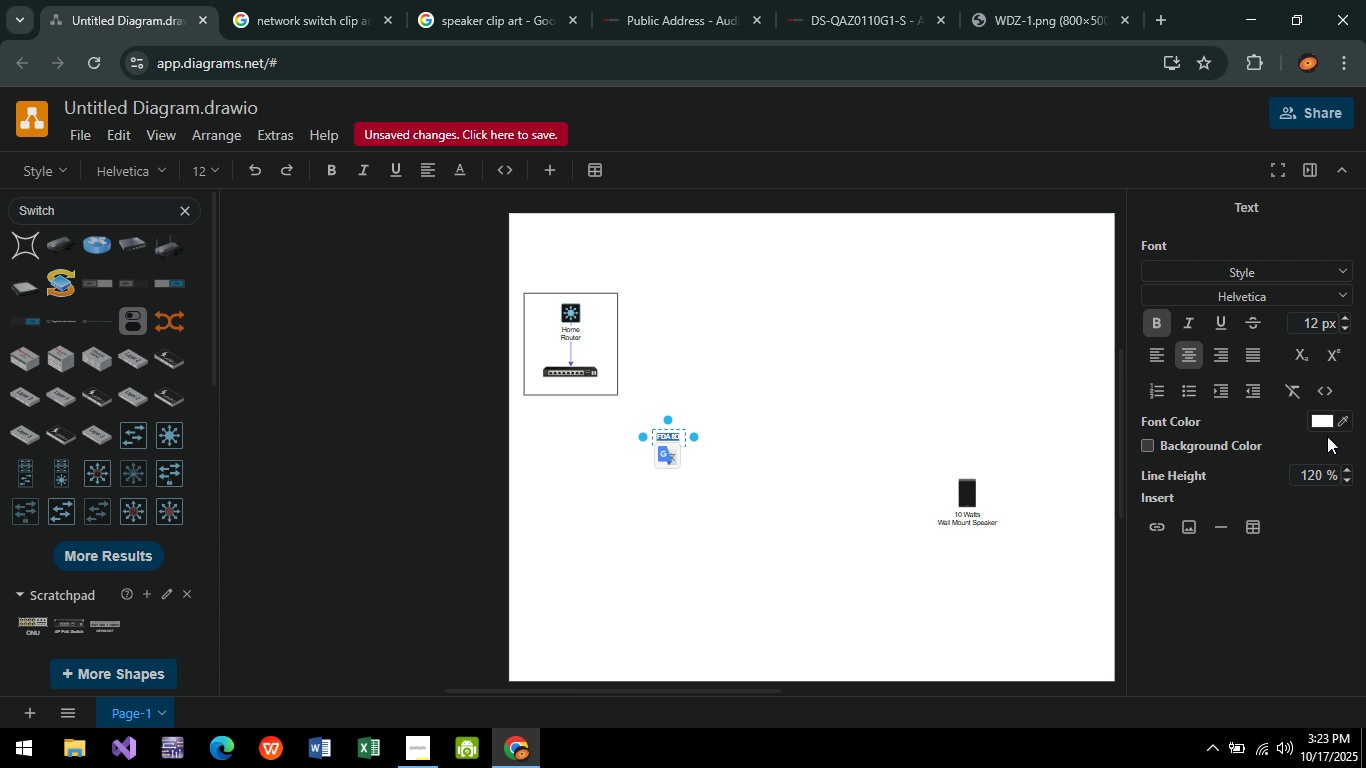 
left_click([1324, 427])
 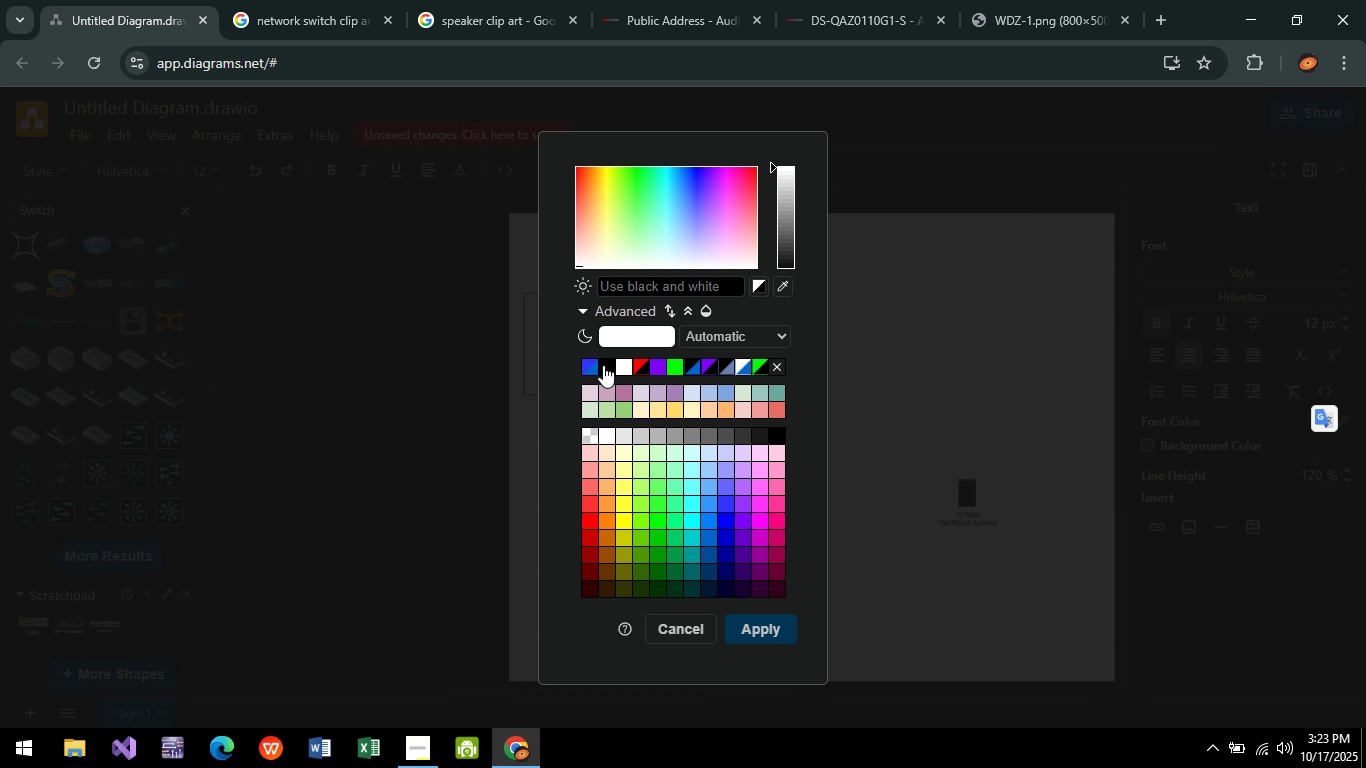 
left_click([604, 365])
 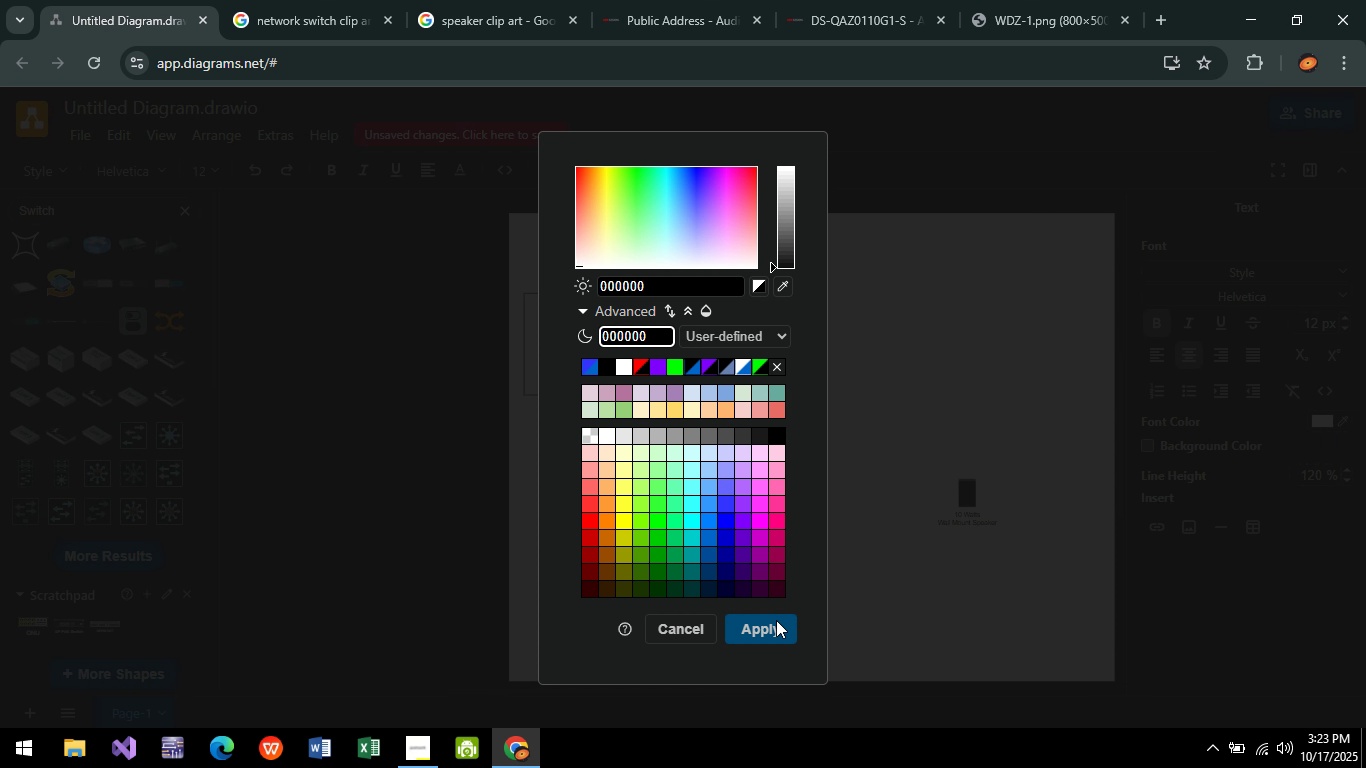 
left_click([776, 620])
 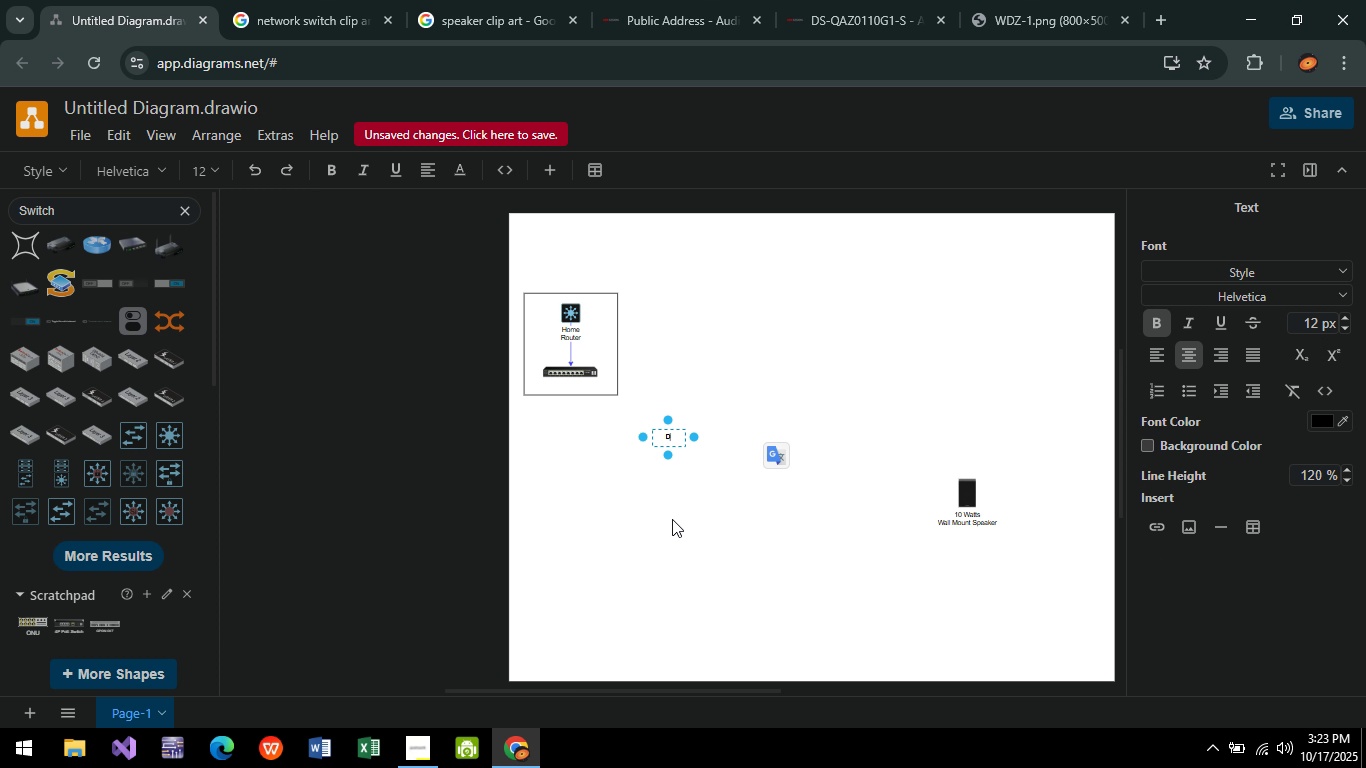 
type(DASD)
key(Backspace)
key(Backspace)
key(Backspace)
key(Backspace)
 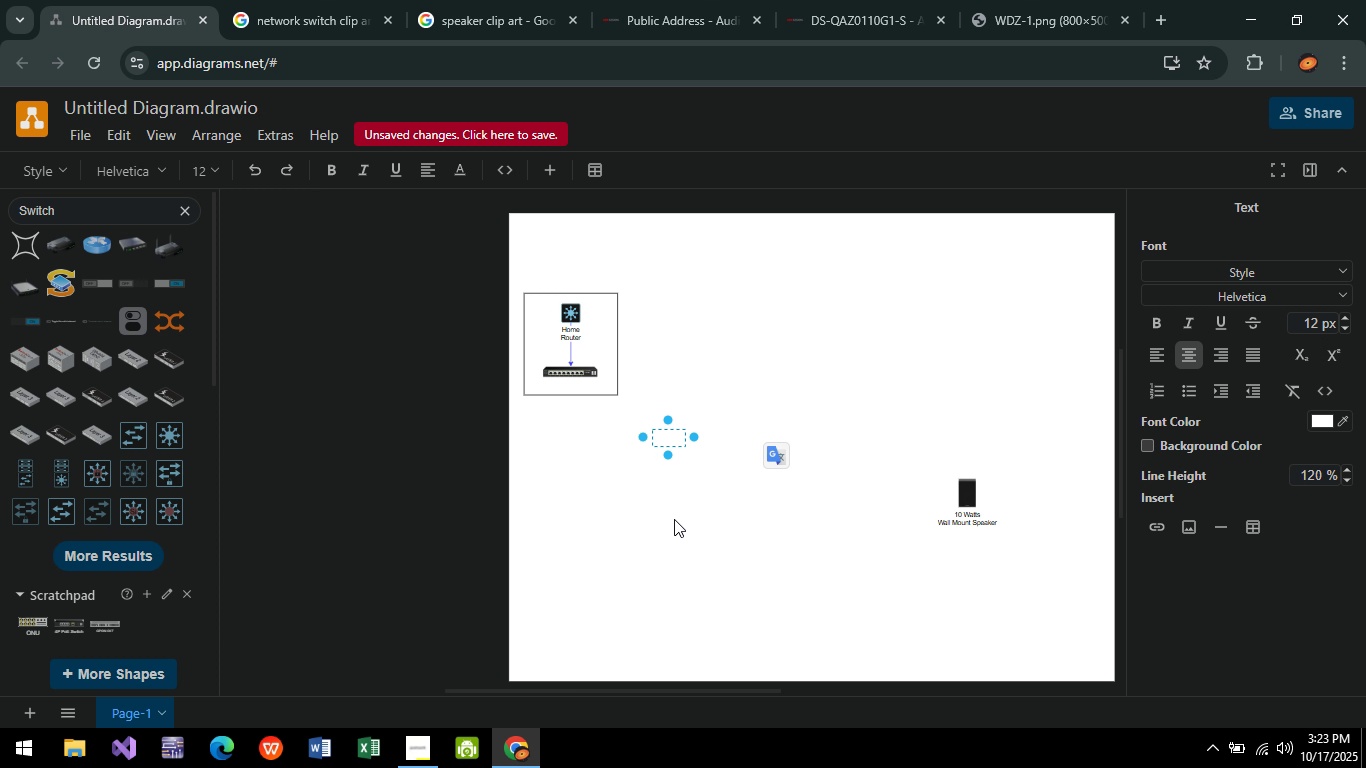 
wait(24.56)
 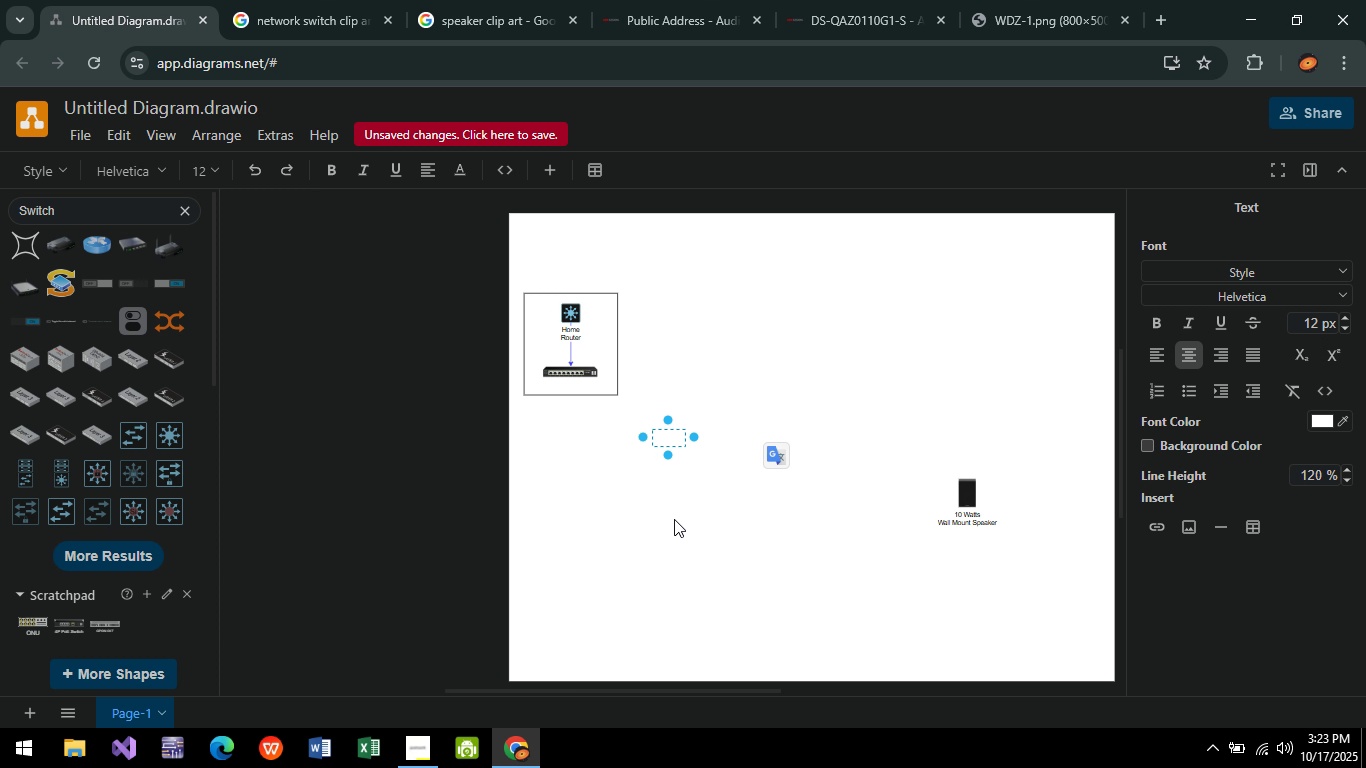 
double_click([669, 436])
 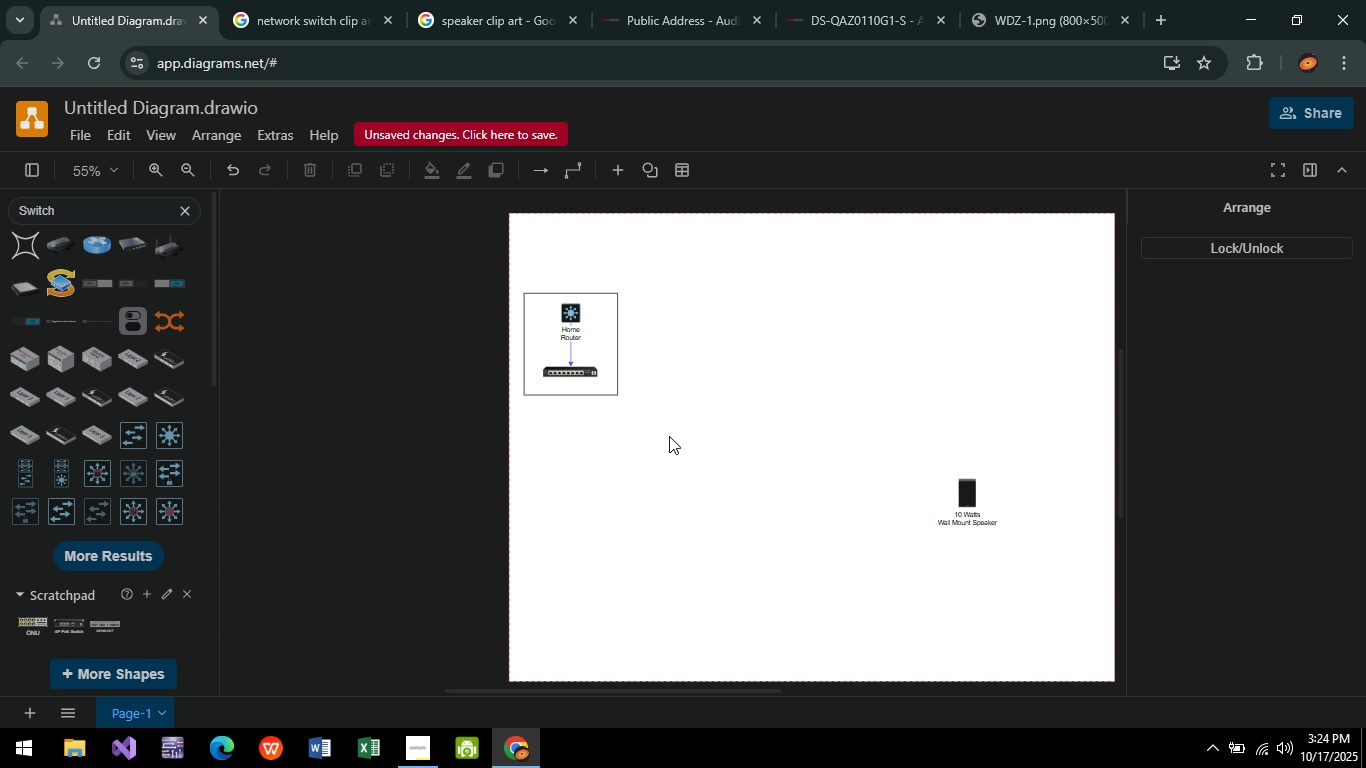 
key(Control+Z)
 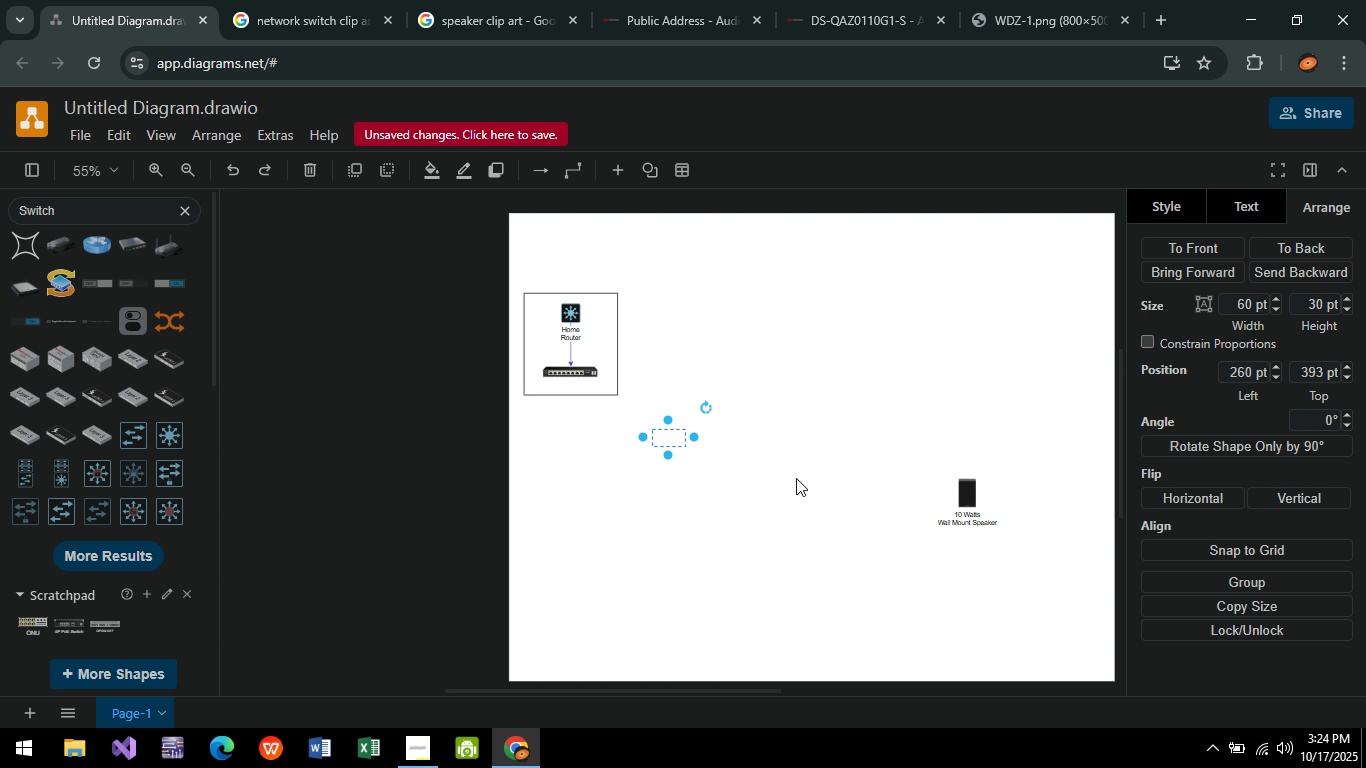 
left_click([809, 487])
 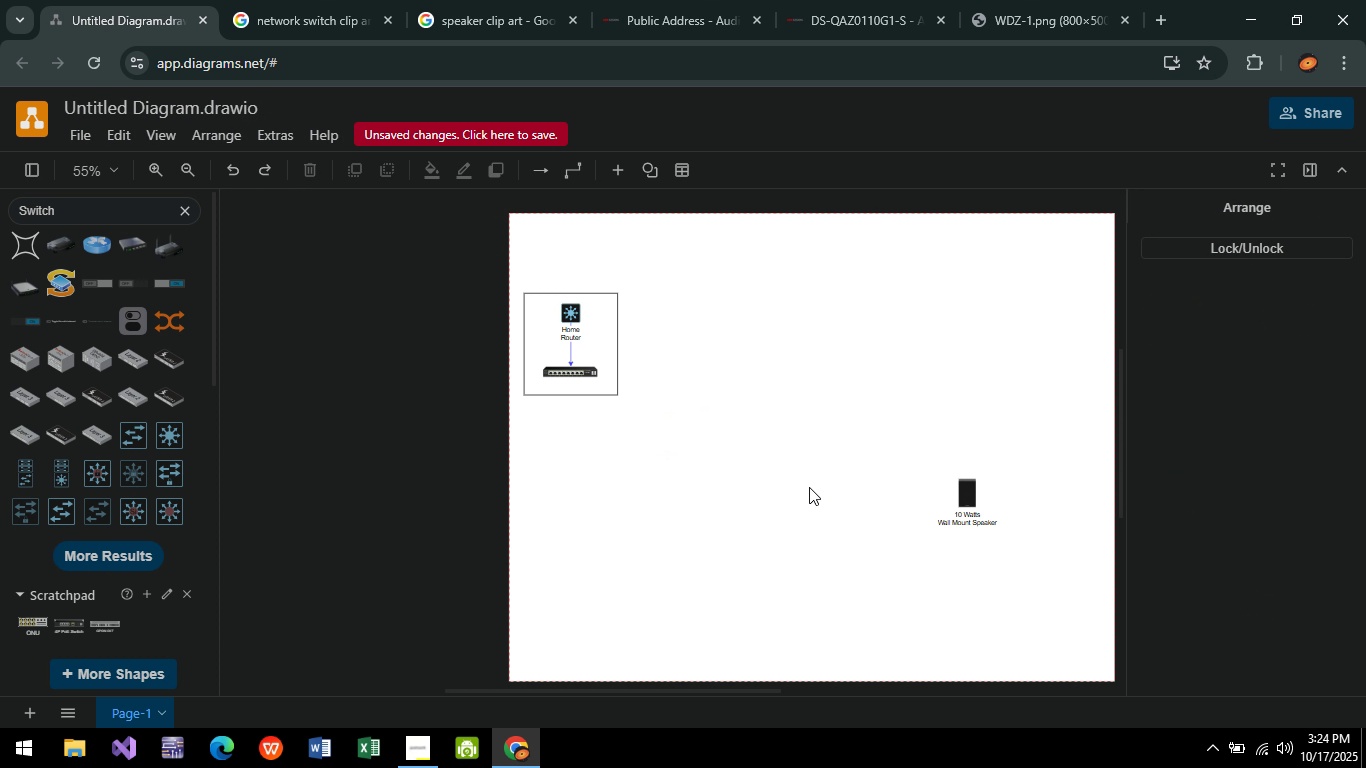 
key(Control+Z)
 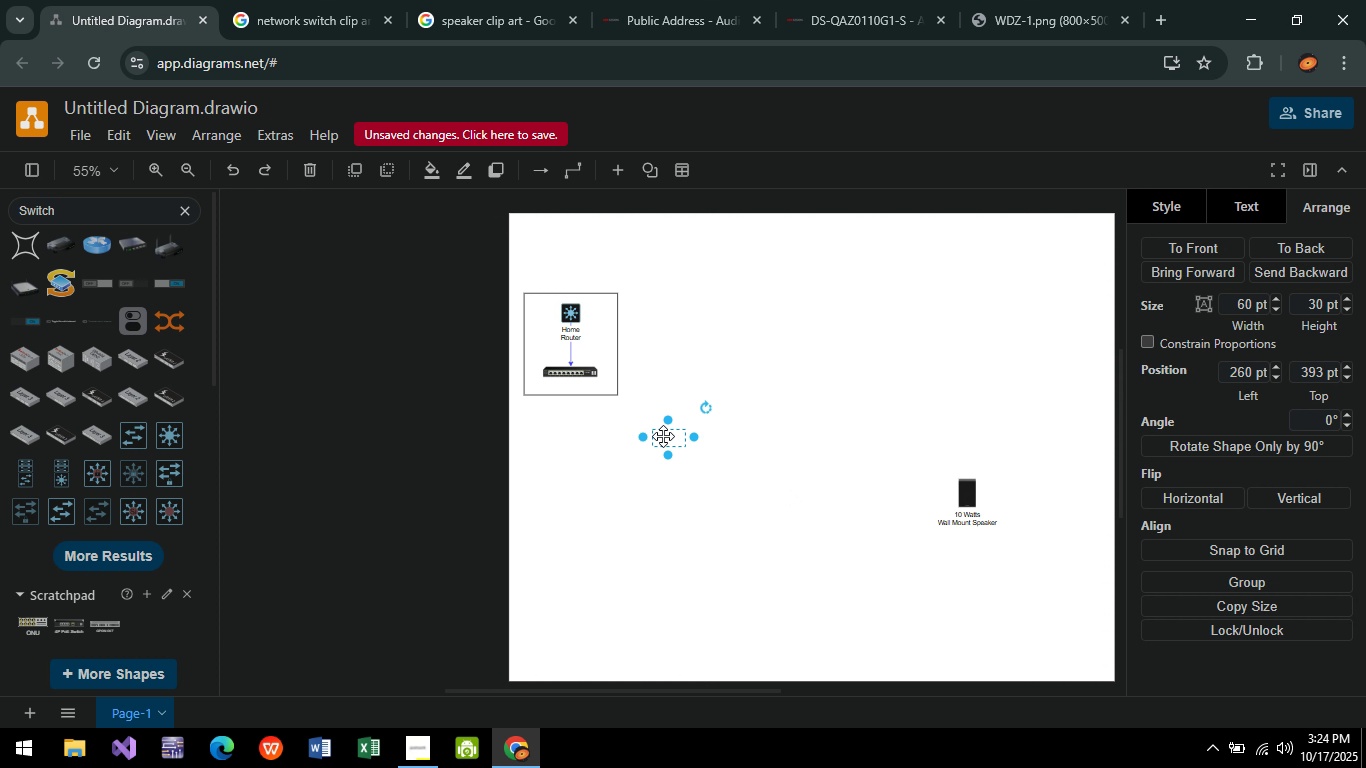 
double_click([663, 436])
 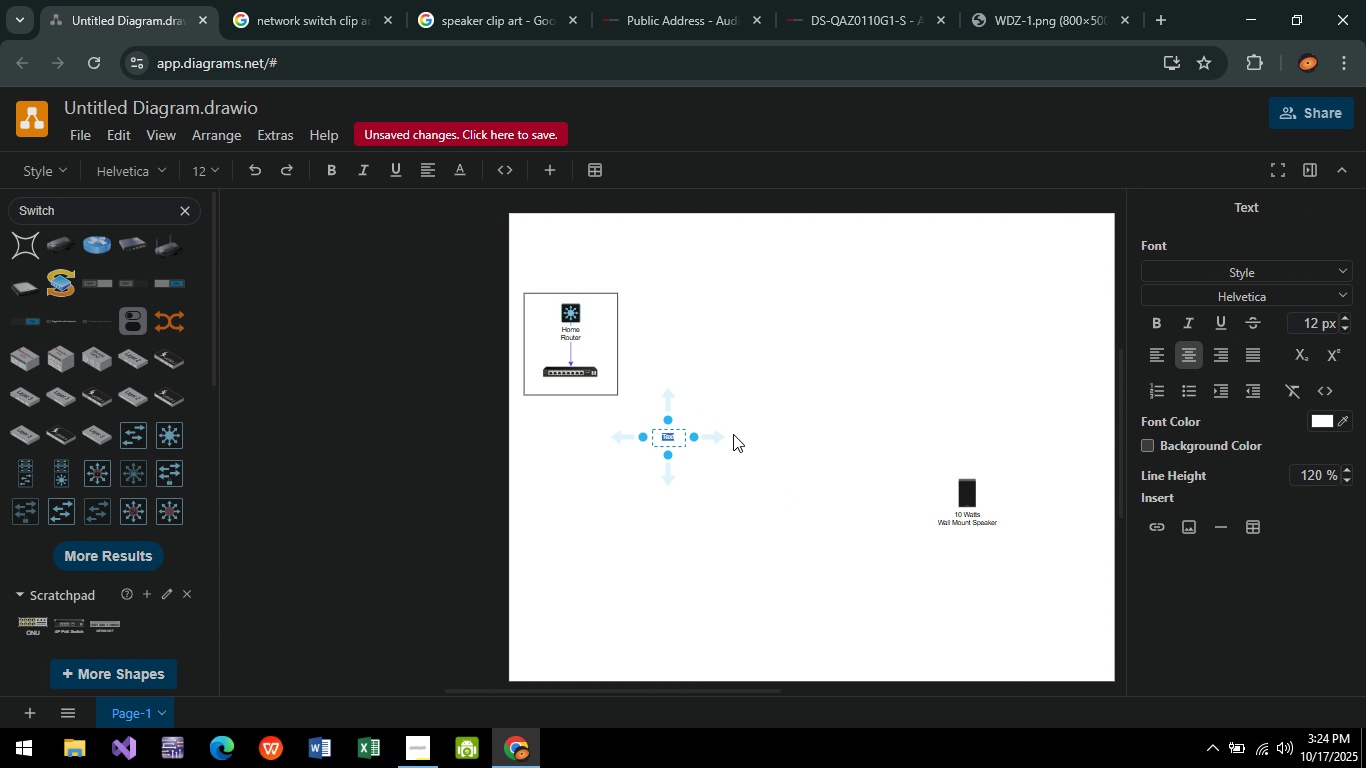 
type(DAS)
 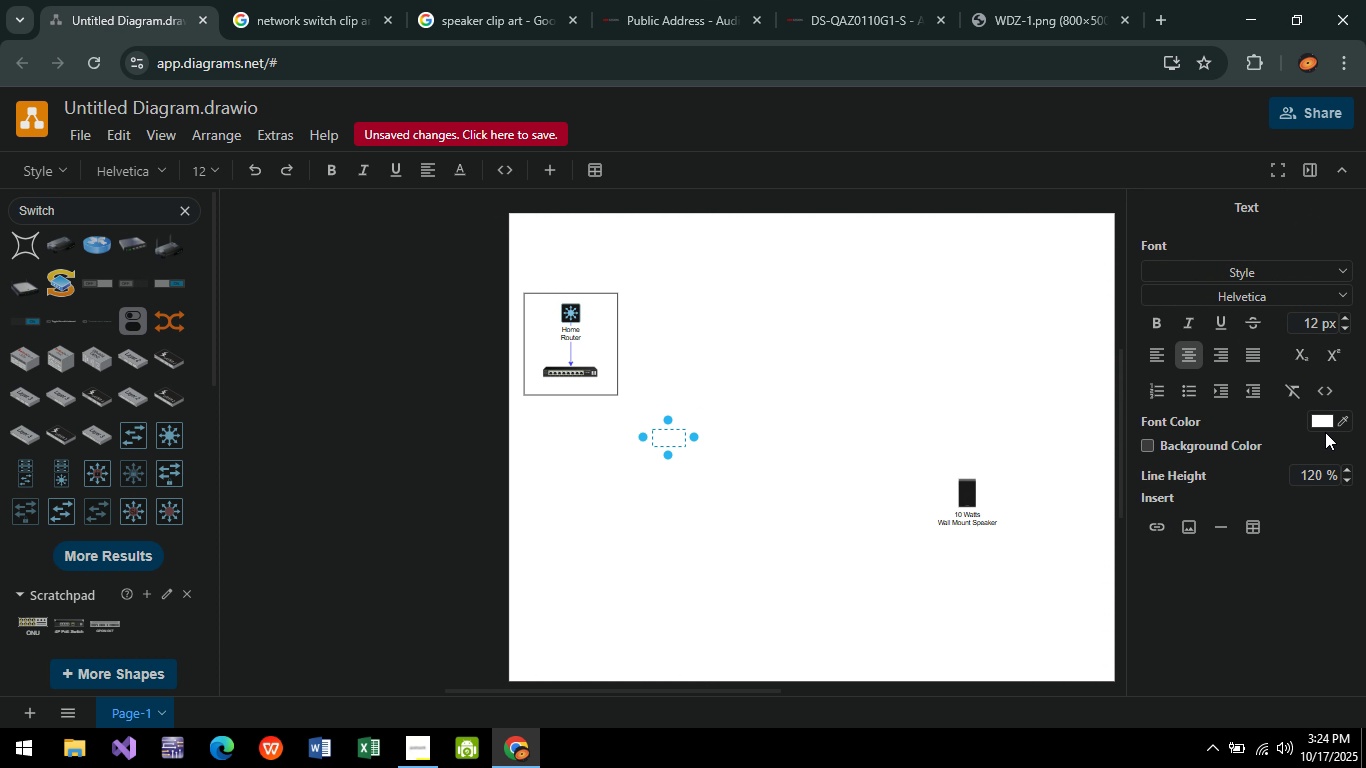 
left_click([1320, 425])
 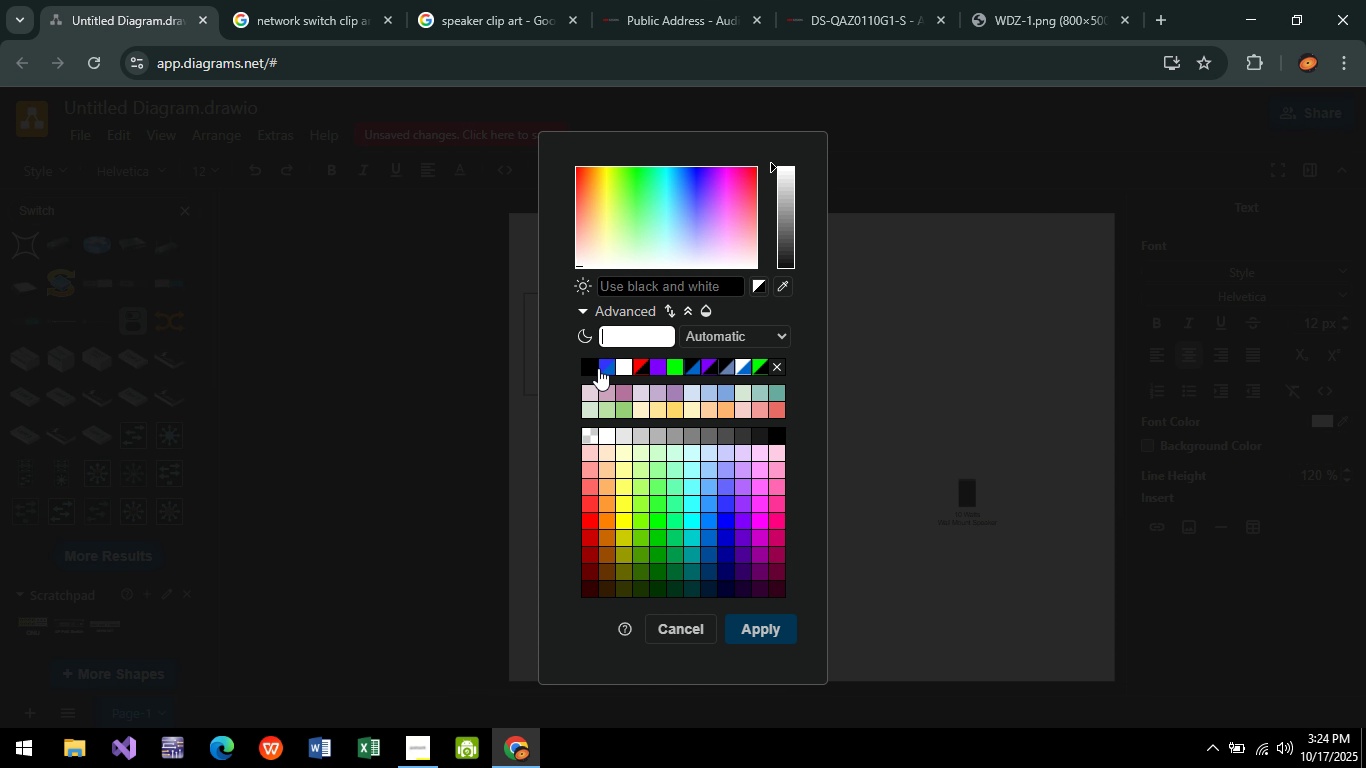 
left_click([598, 368])
 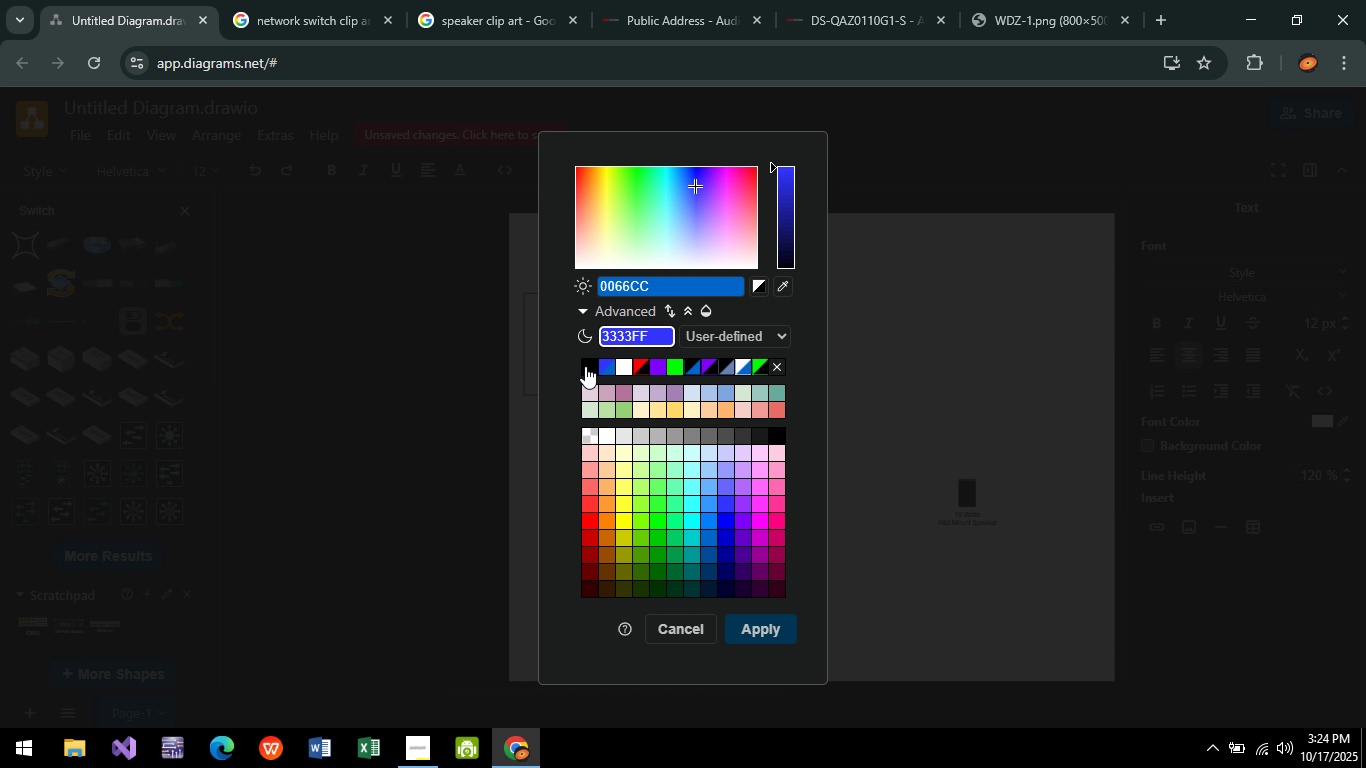 
left_click([585, 366])
 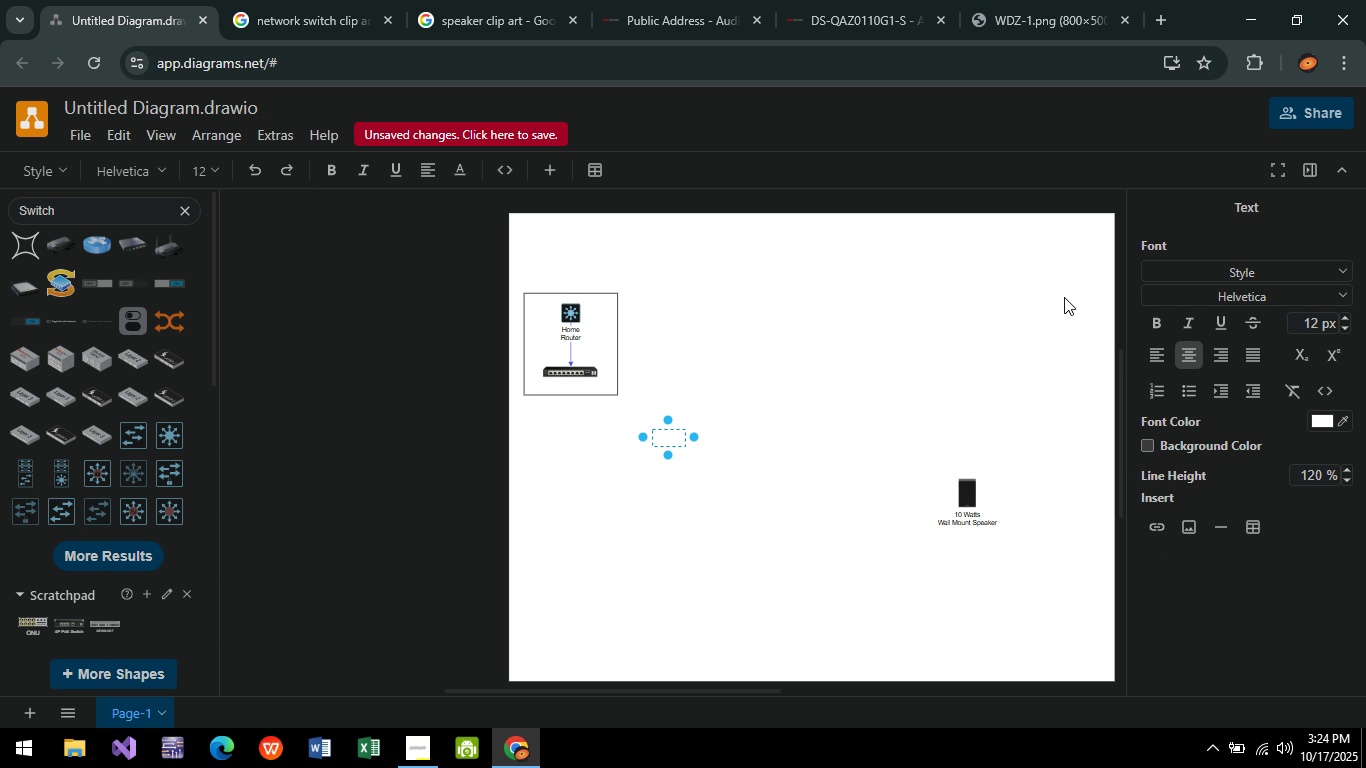 
left_click([874, 337])
 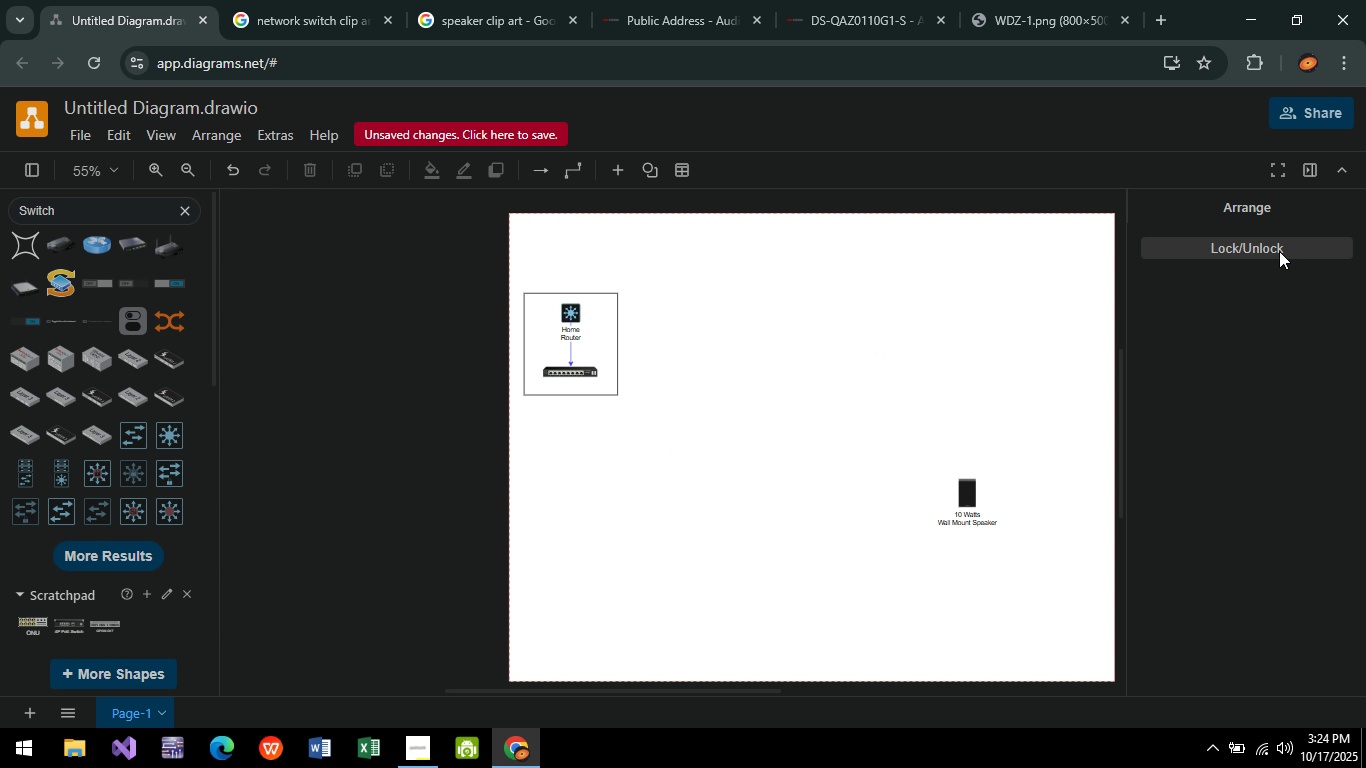 
left_click([1279, 251])
 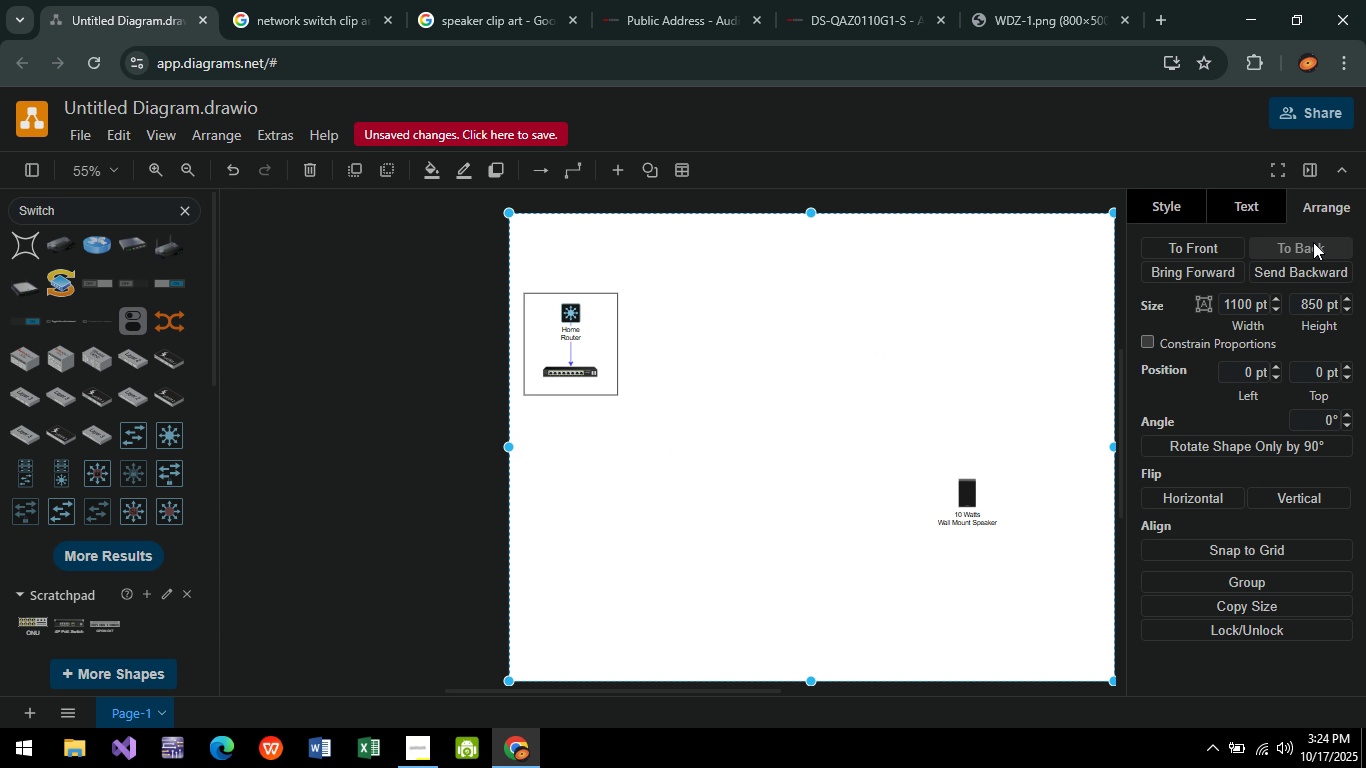 
left_click([1313, 242])
 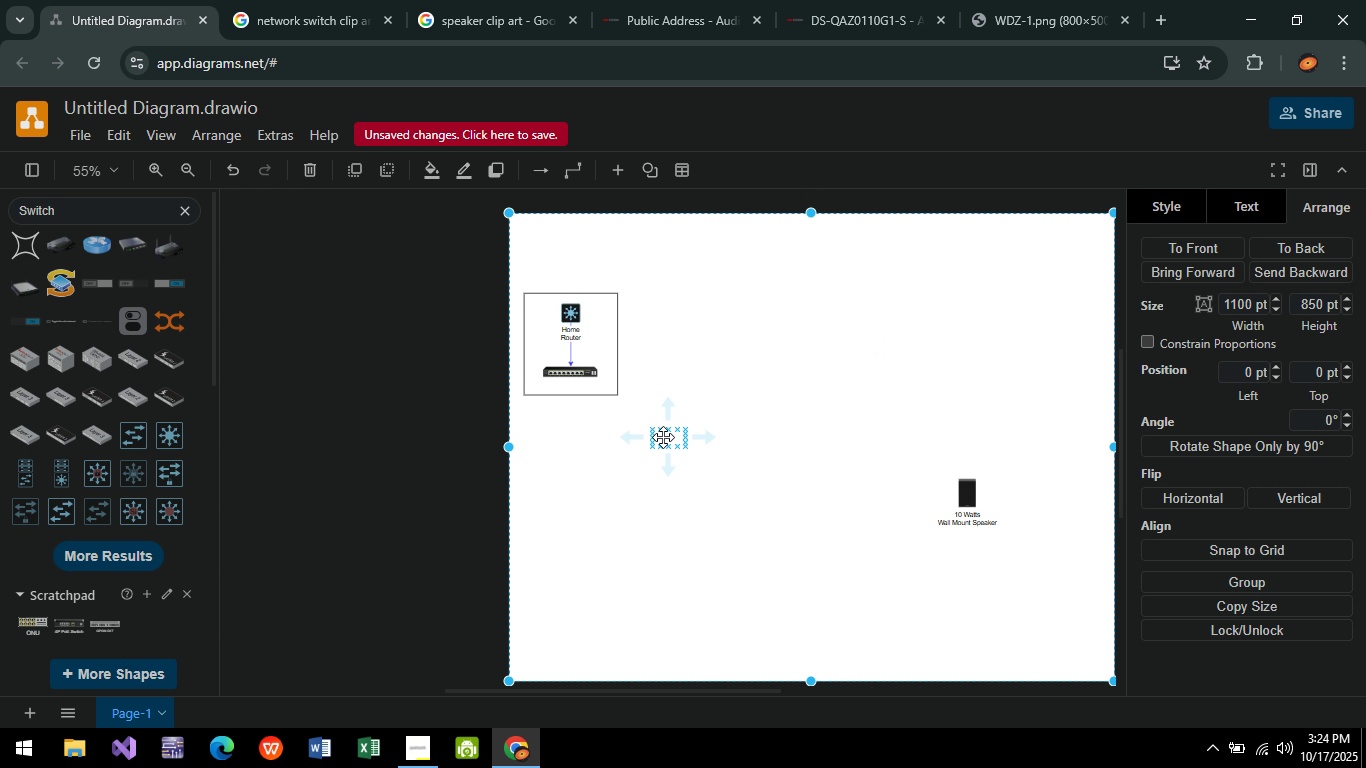 
double_click([663, 437])
 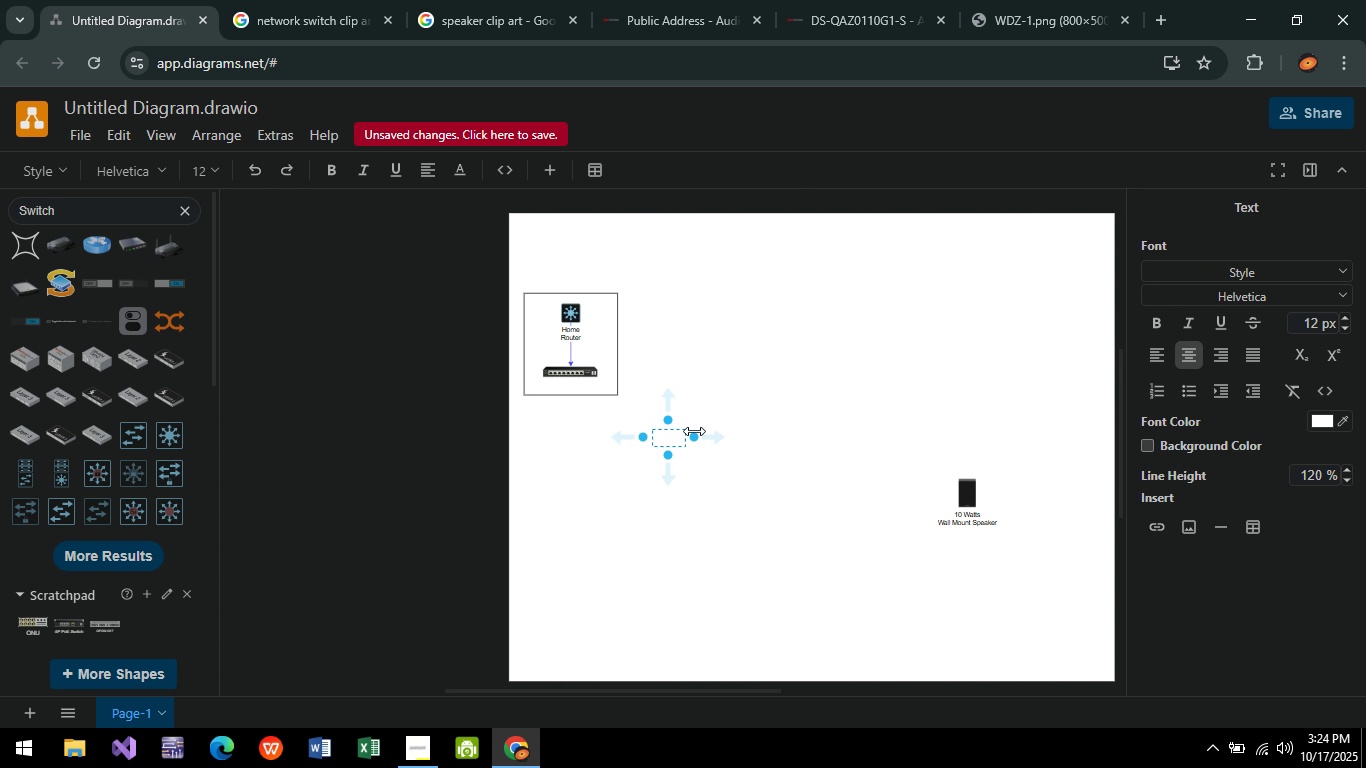 
type(ASD)
 